 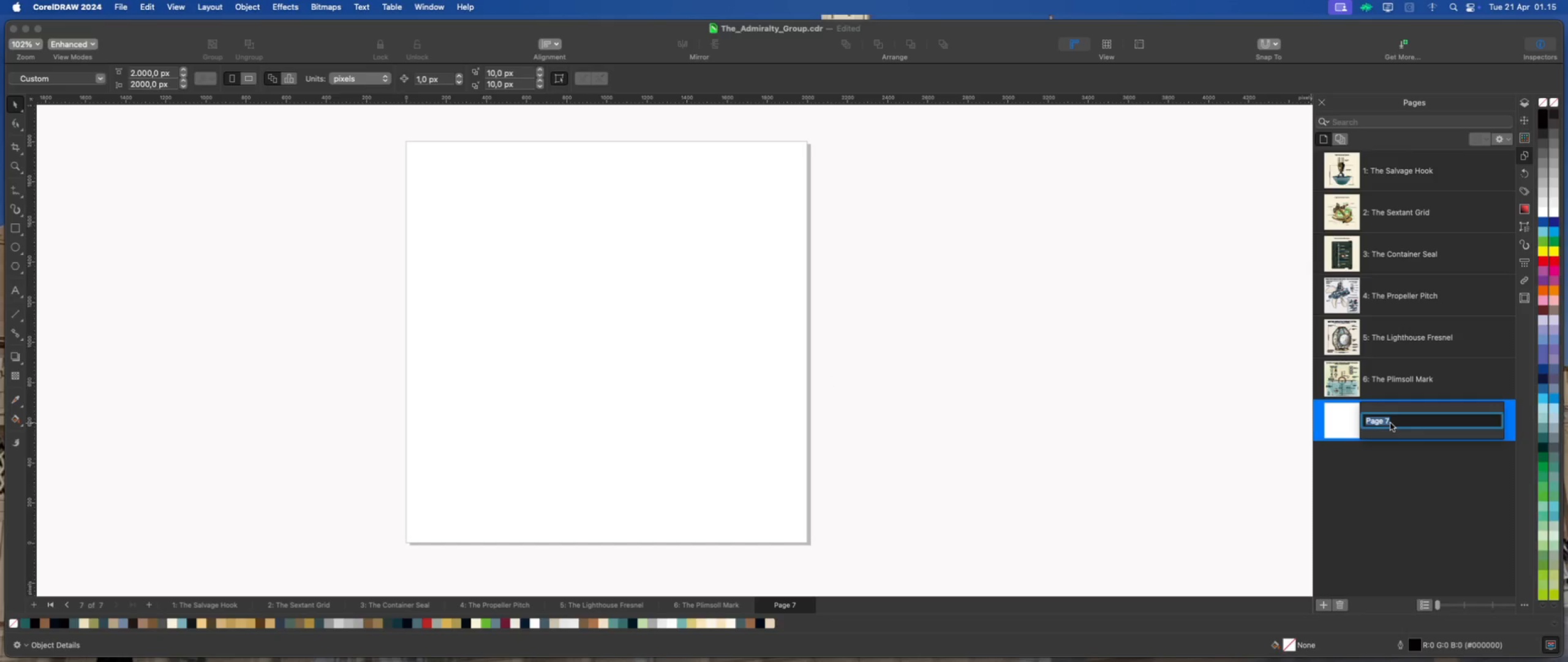 
type(The Anchor Chain Link)
 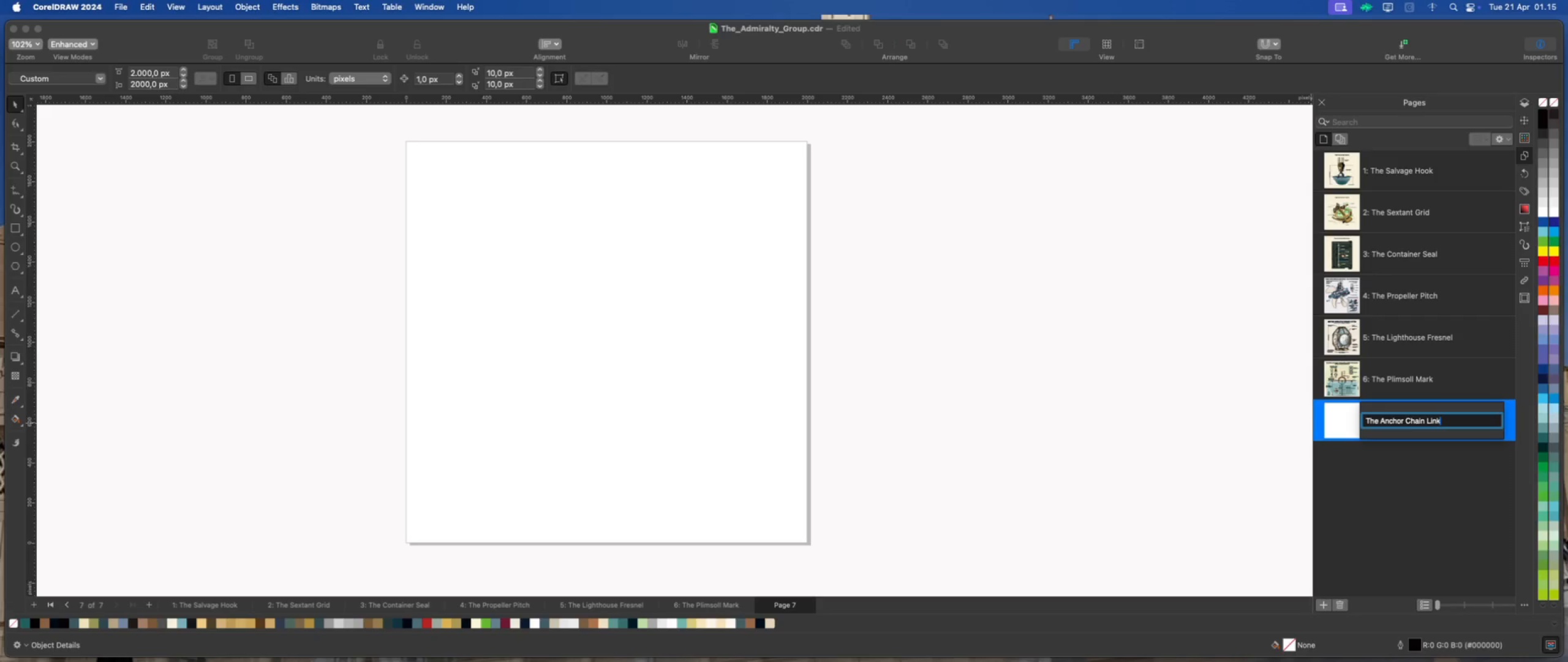 
key(Enter)
 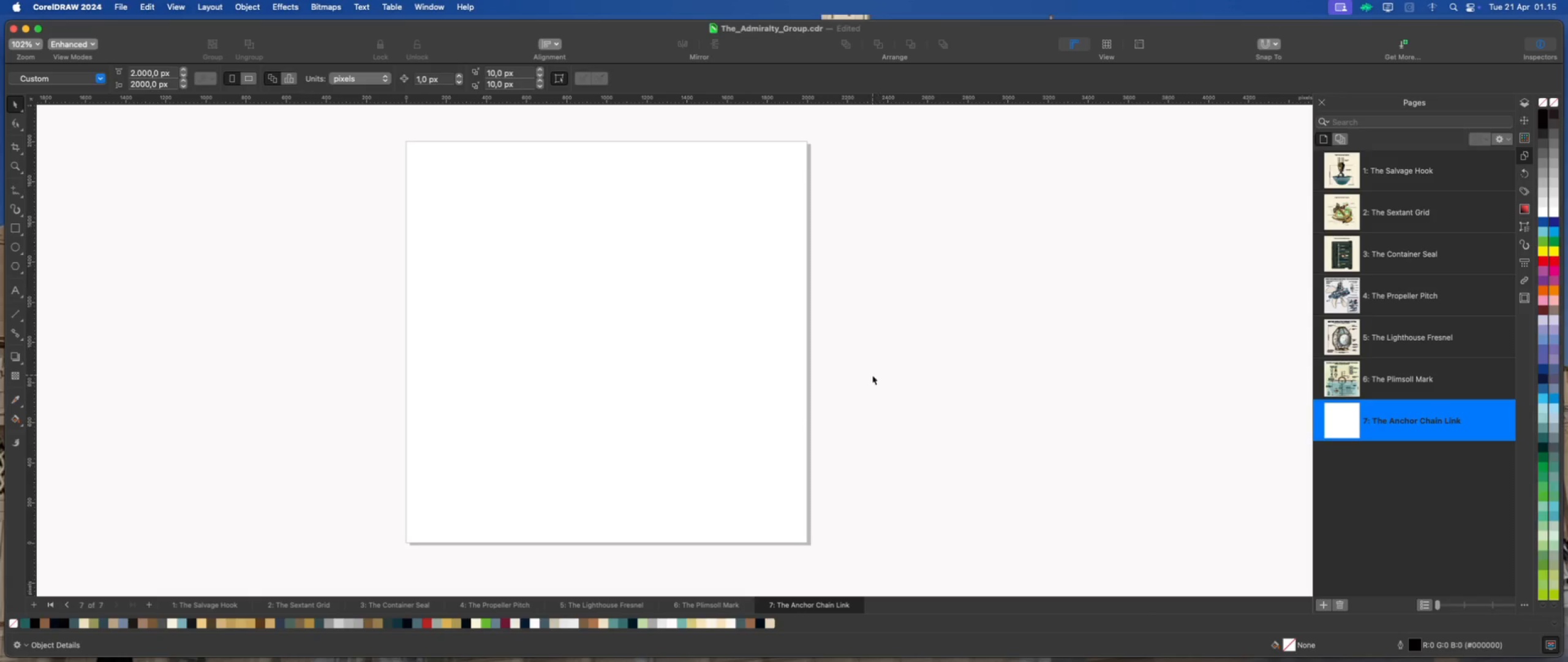 
wait(11.9)
 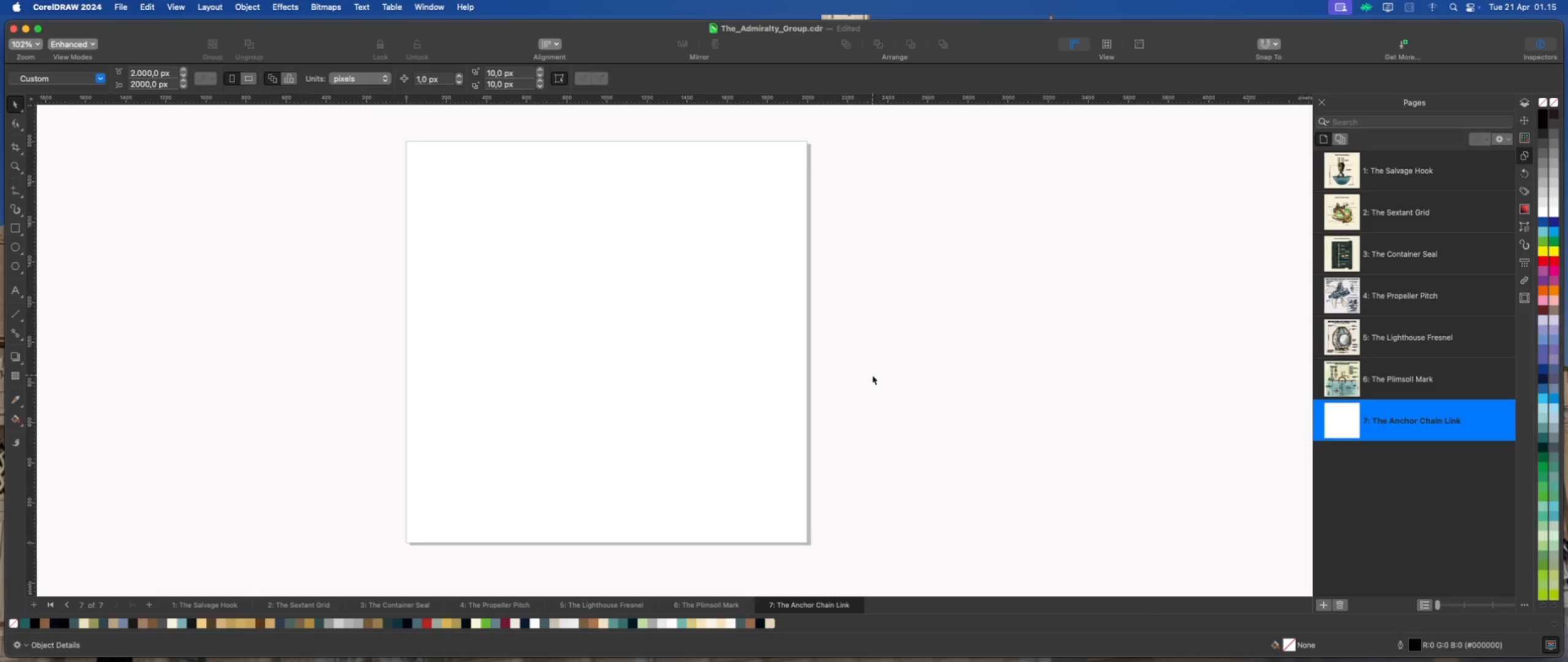 
left_click([14, 227])
 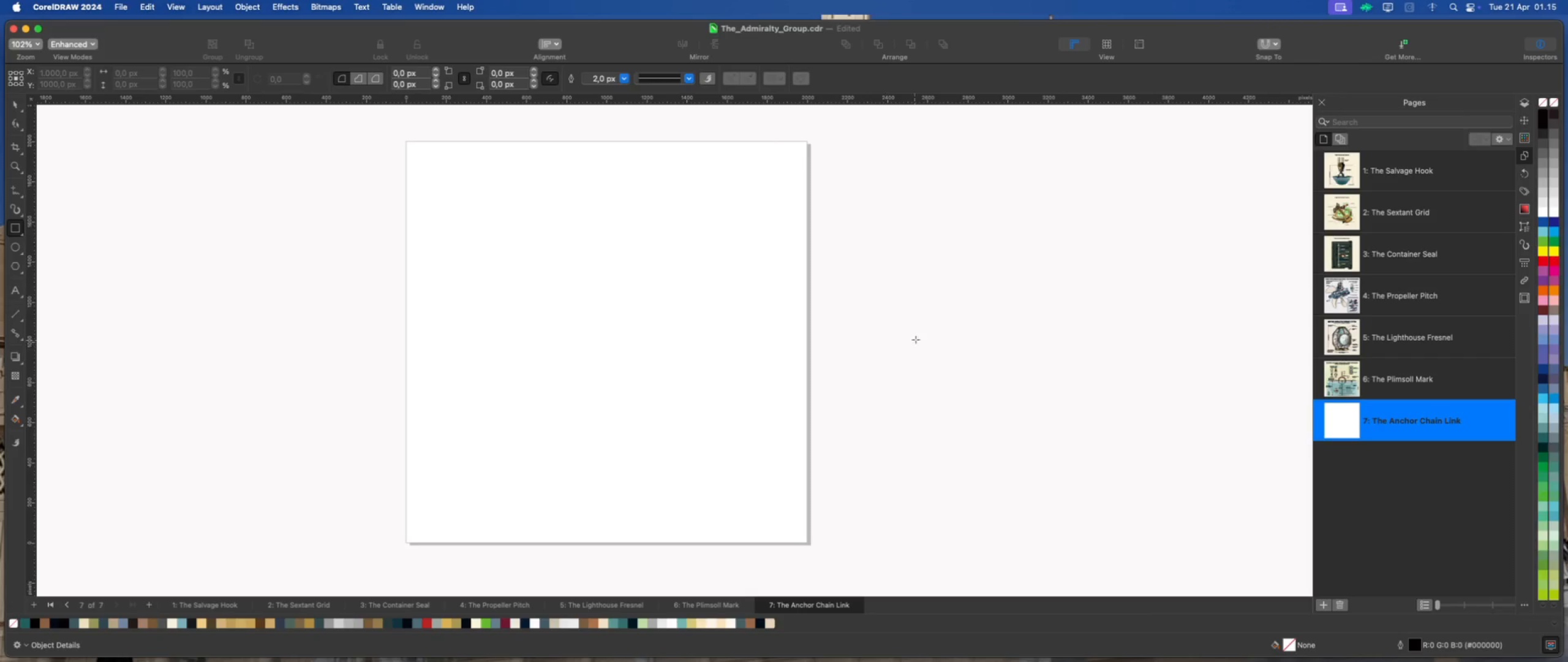 
scroll: coordinate [682, 332], scroll_direction: down, amount: 2.0
 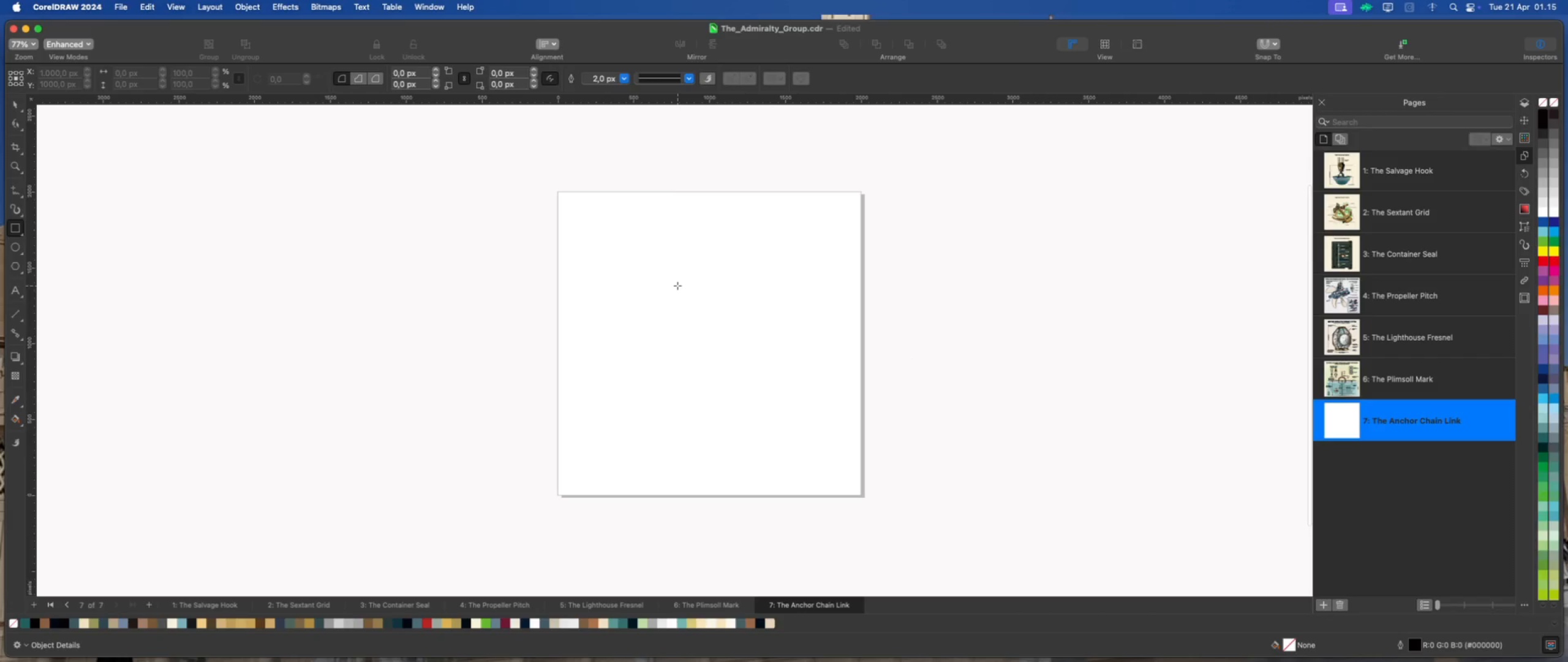 
scroll: coordinate [648, 277], scroll_direction: up, amount: 4.0
 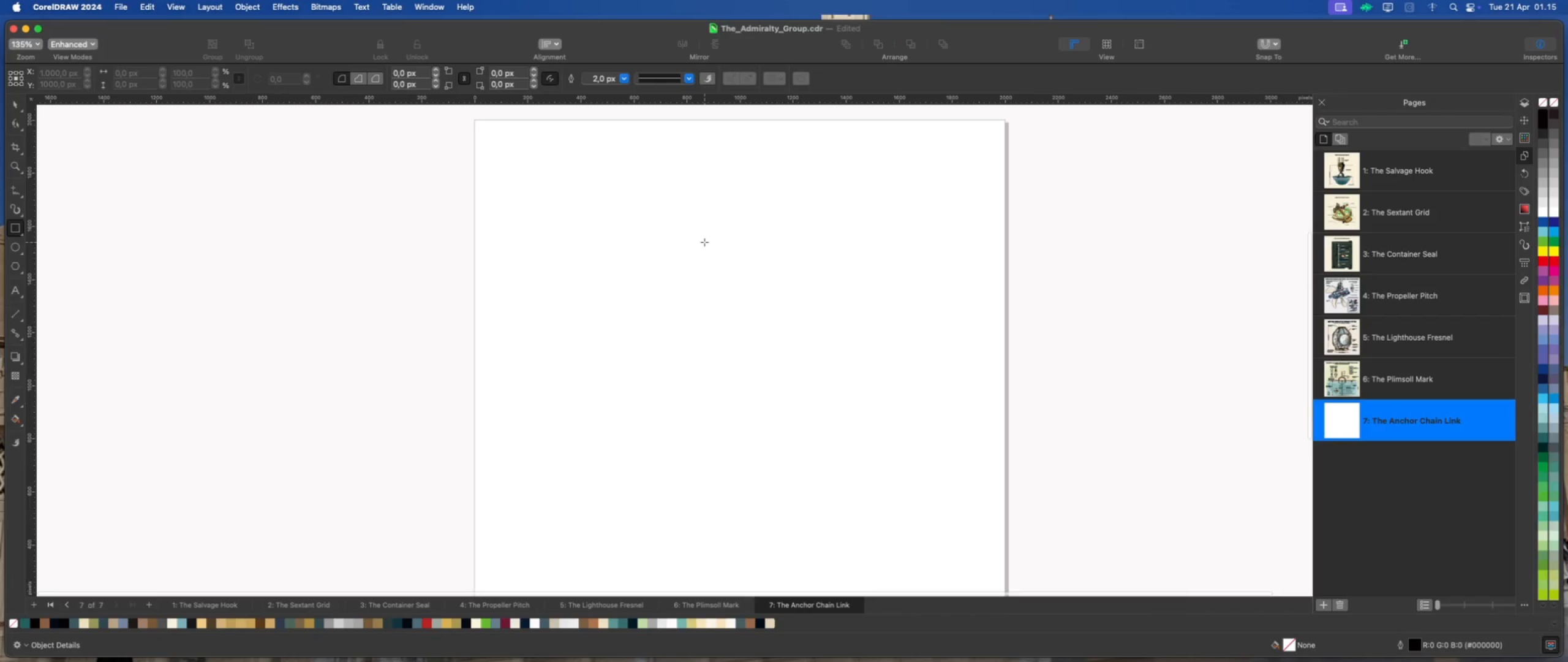 
left_click_drag(start_coordinate=[704, 242], to_coordinate=[791, 375])
 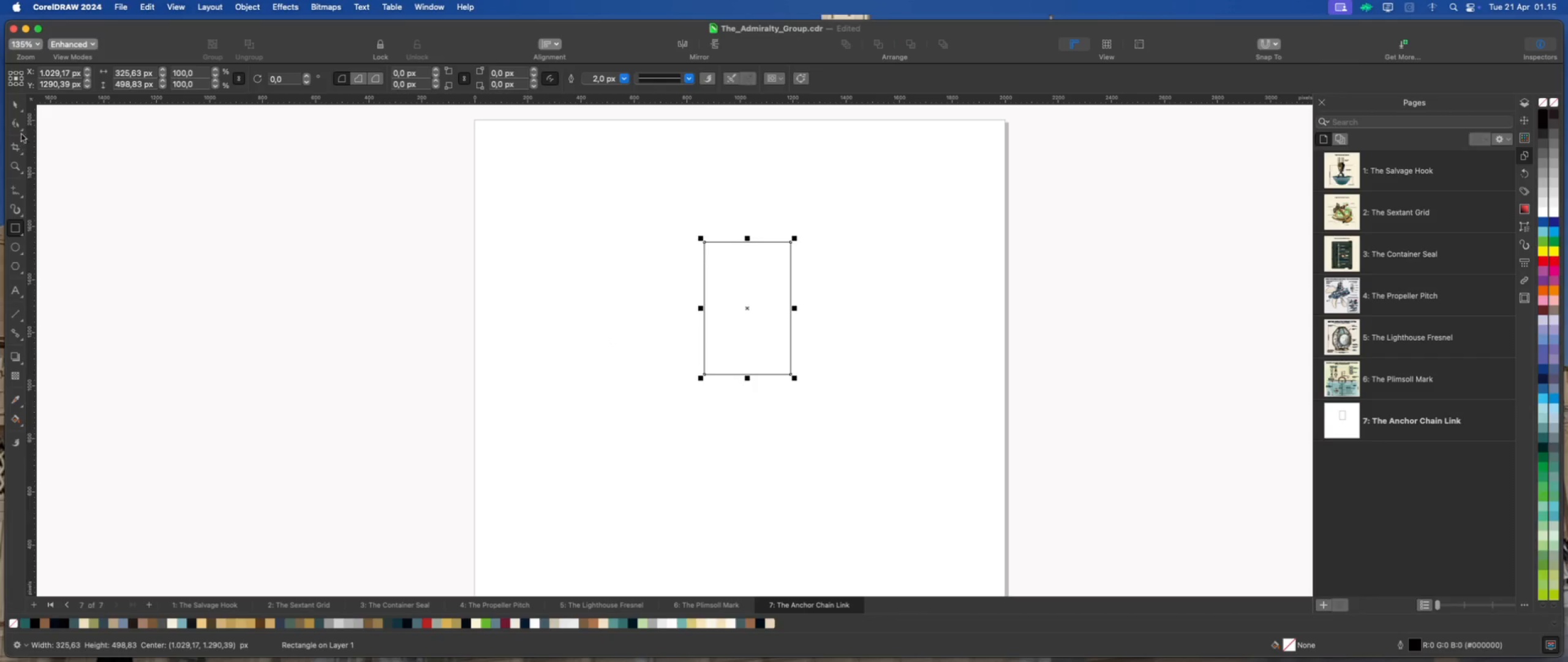 
left_click([17, 124])
 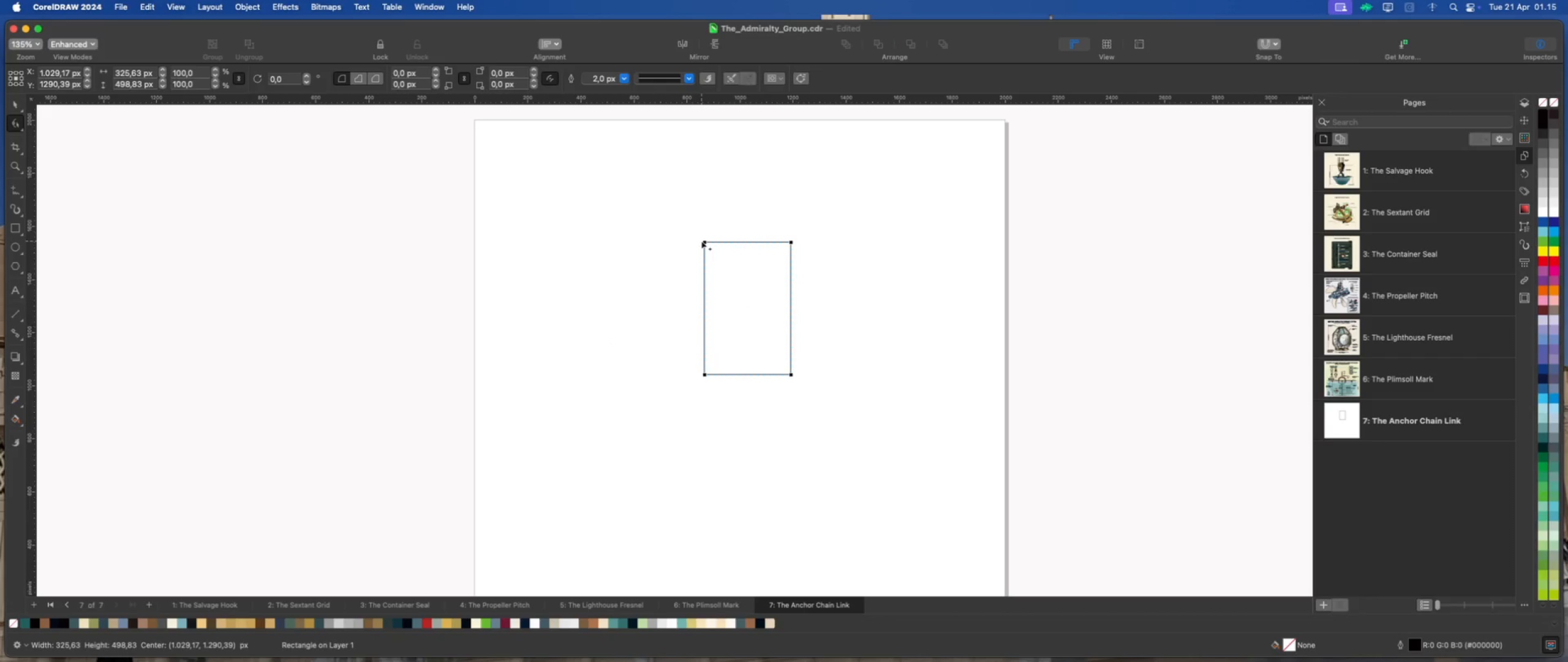 
left_click_drag(start_coordinate=[703, 240], to_coordinate=[760, 243])
 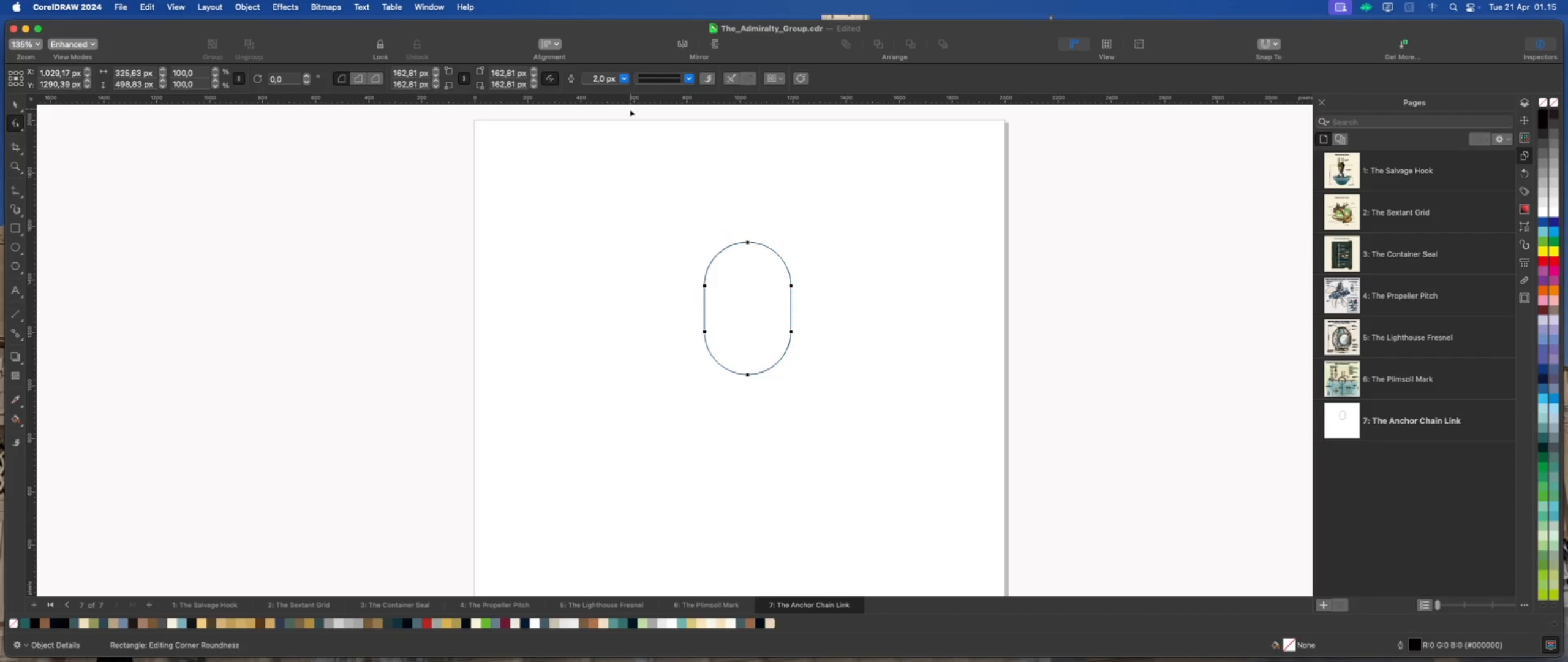 
left_click([626, 80])
 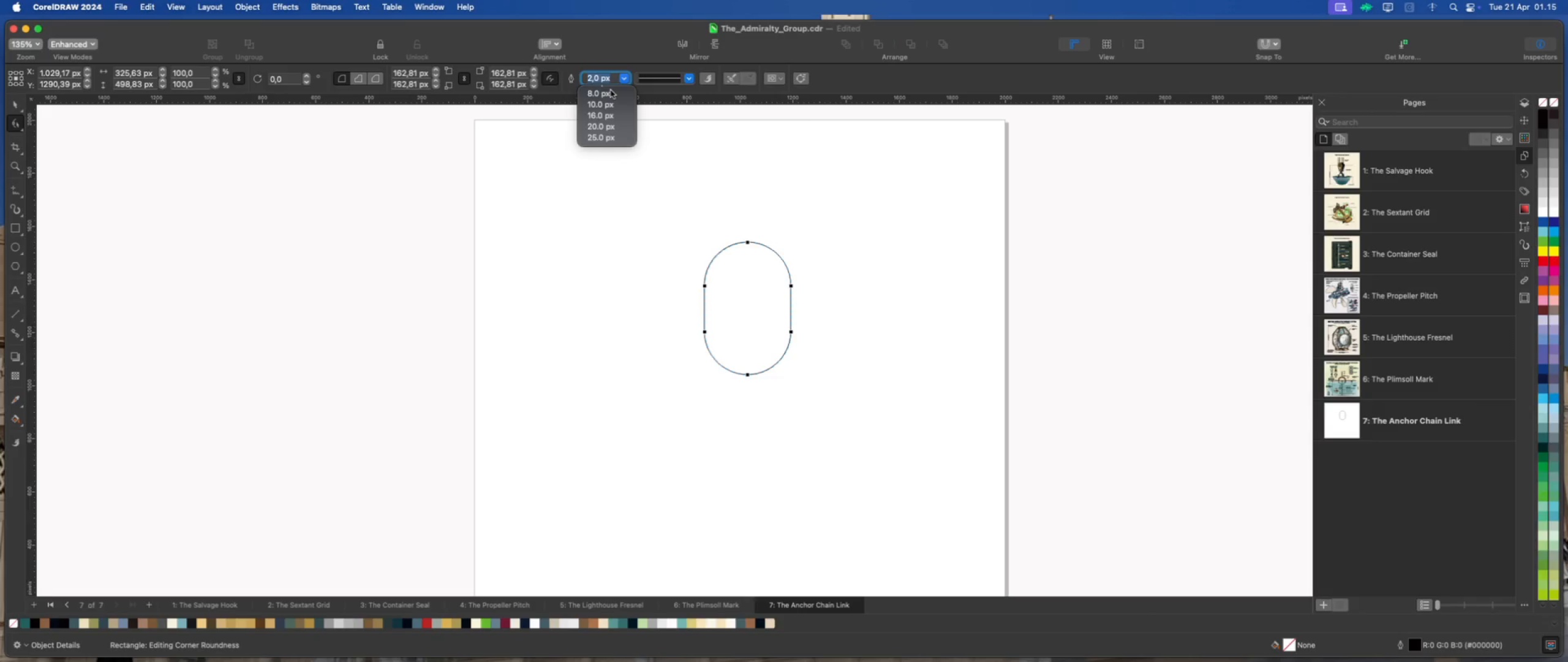 
key(Numpad1)
 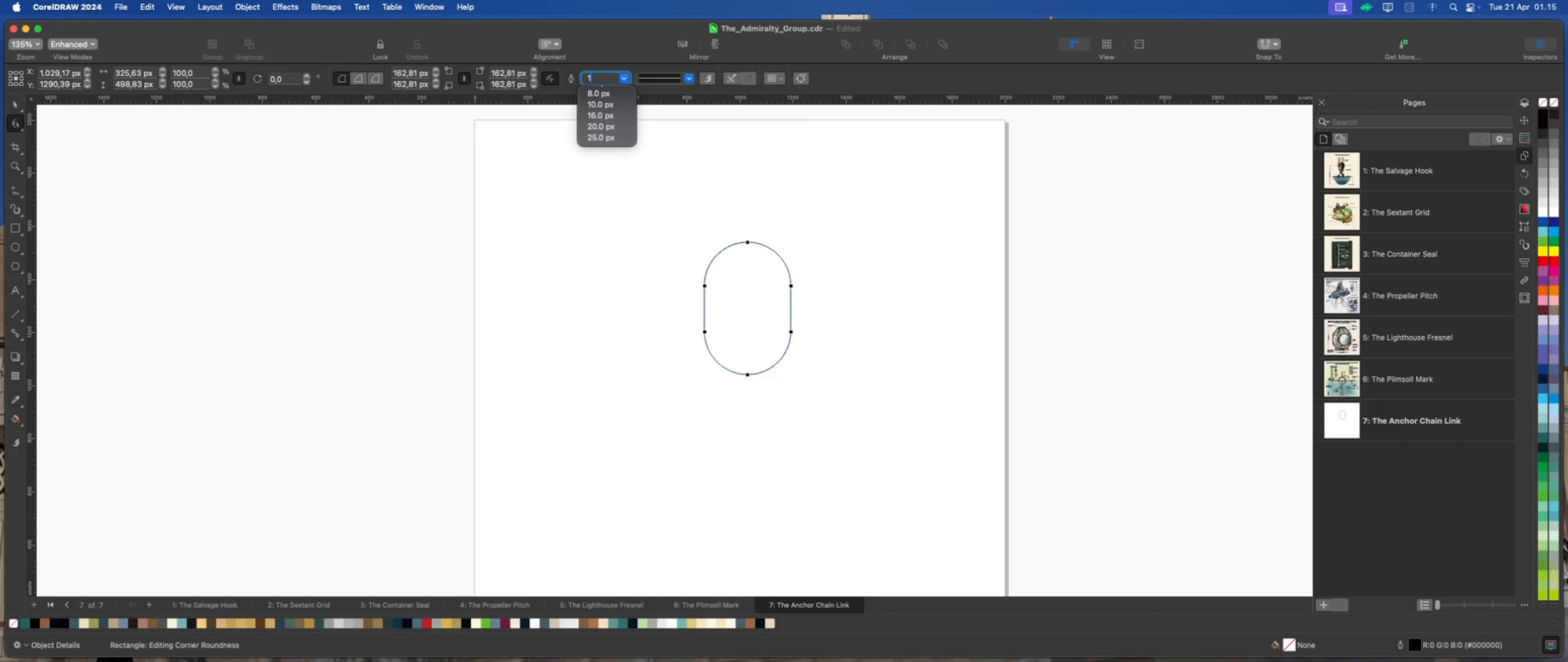 
key(Numpad4)
 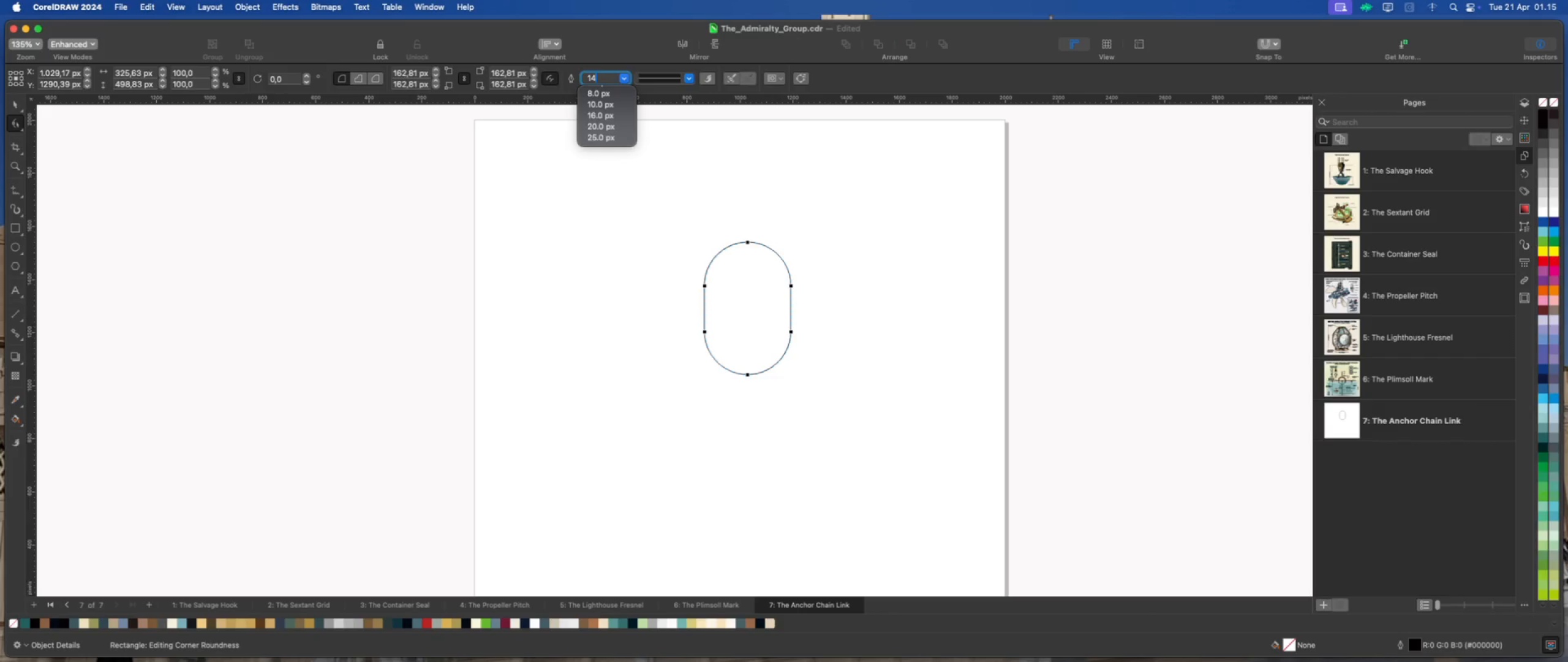 
key(Numpad0)
 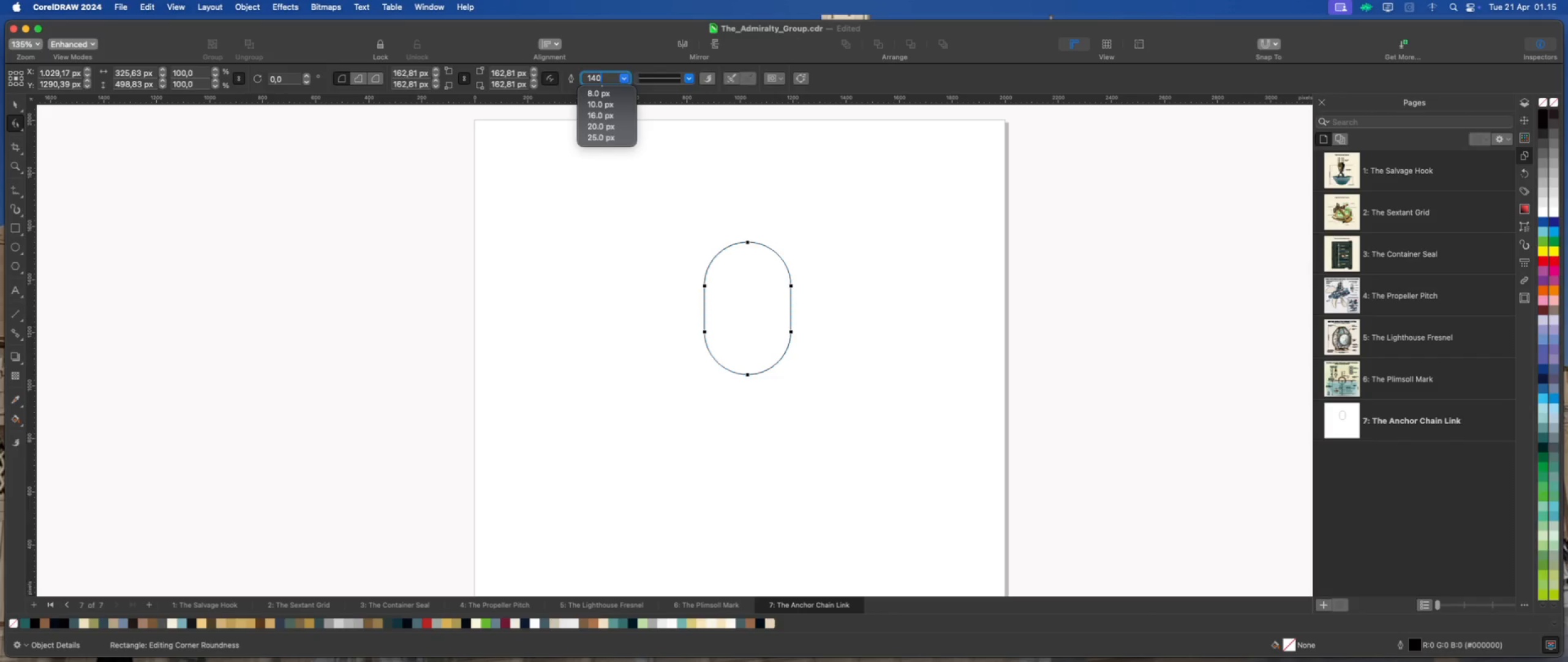 
key(Enter)
 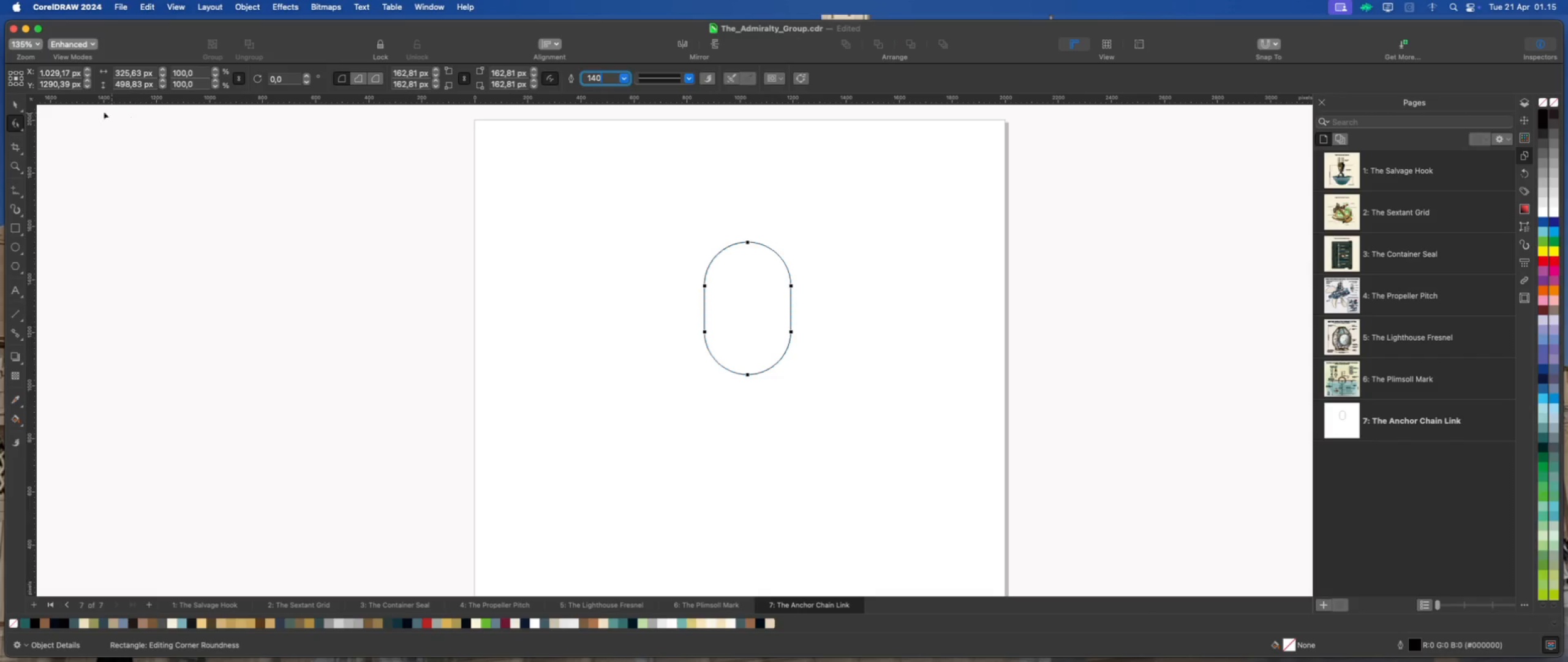 
left_click([9, 106])
 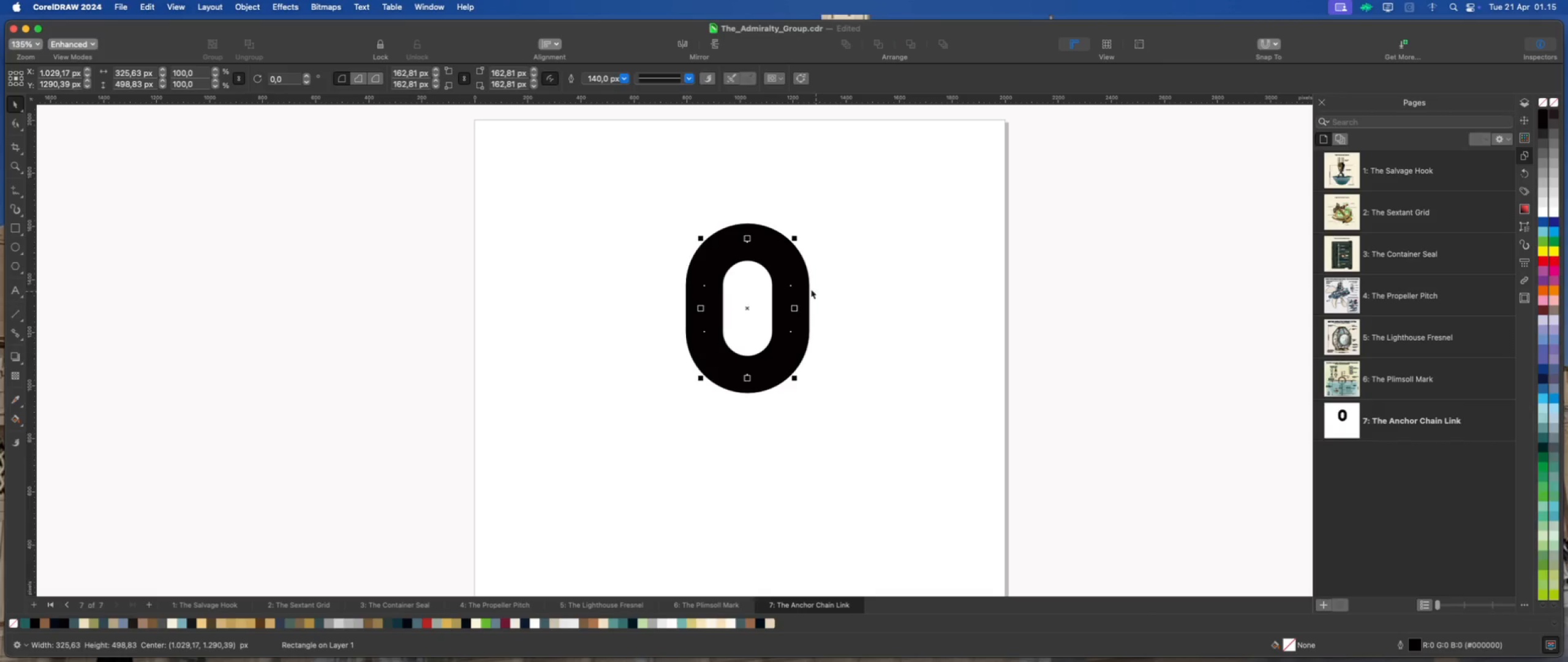 
left_click_drag(start_coordinate=[795, 382], to_coordinate=[818, 424])
 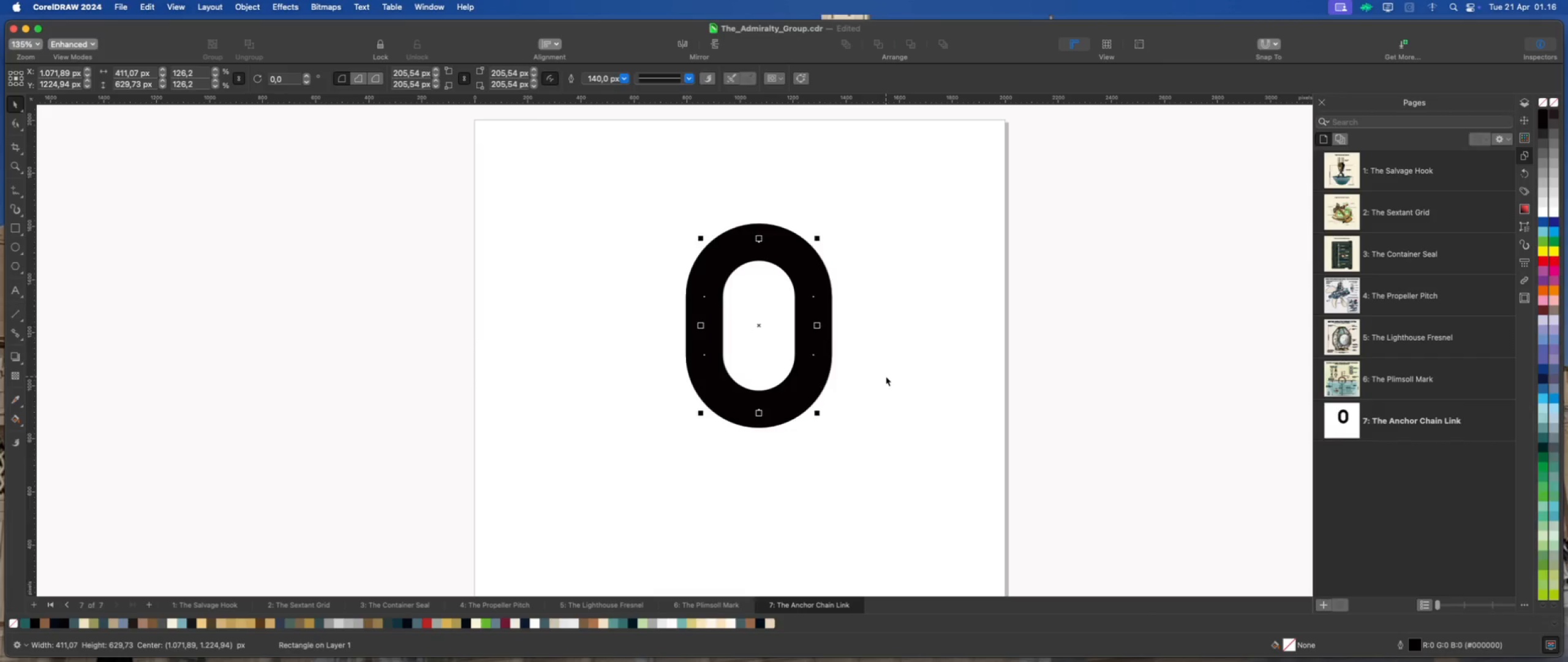 
left_click([886, 376])
 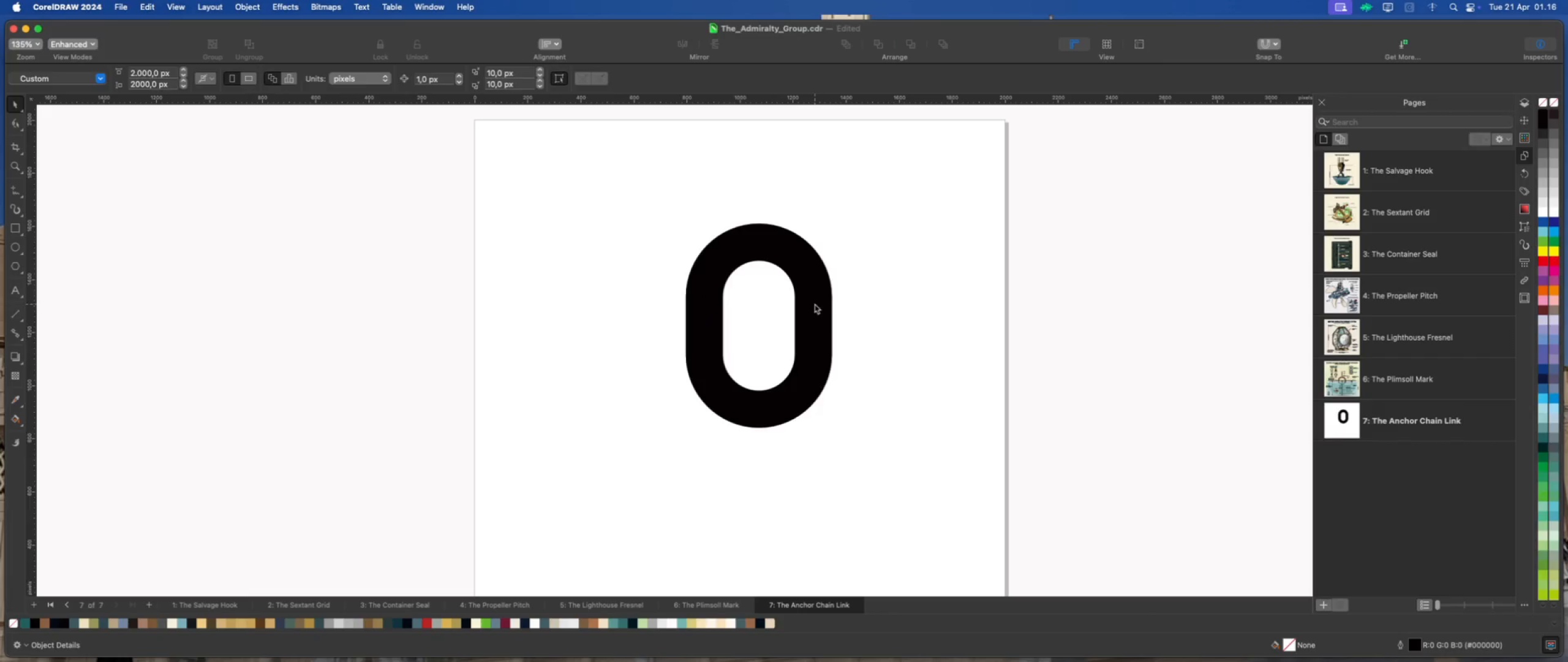 
left_click([815, 303])
 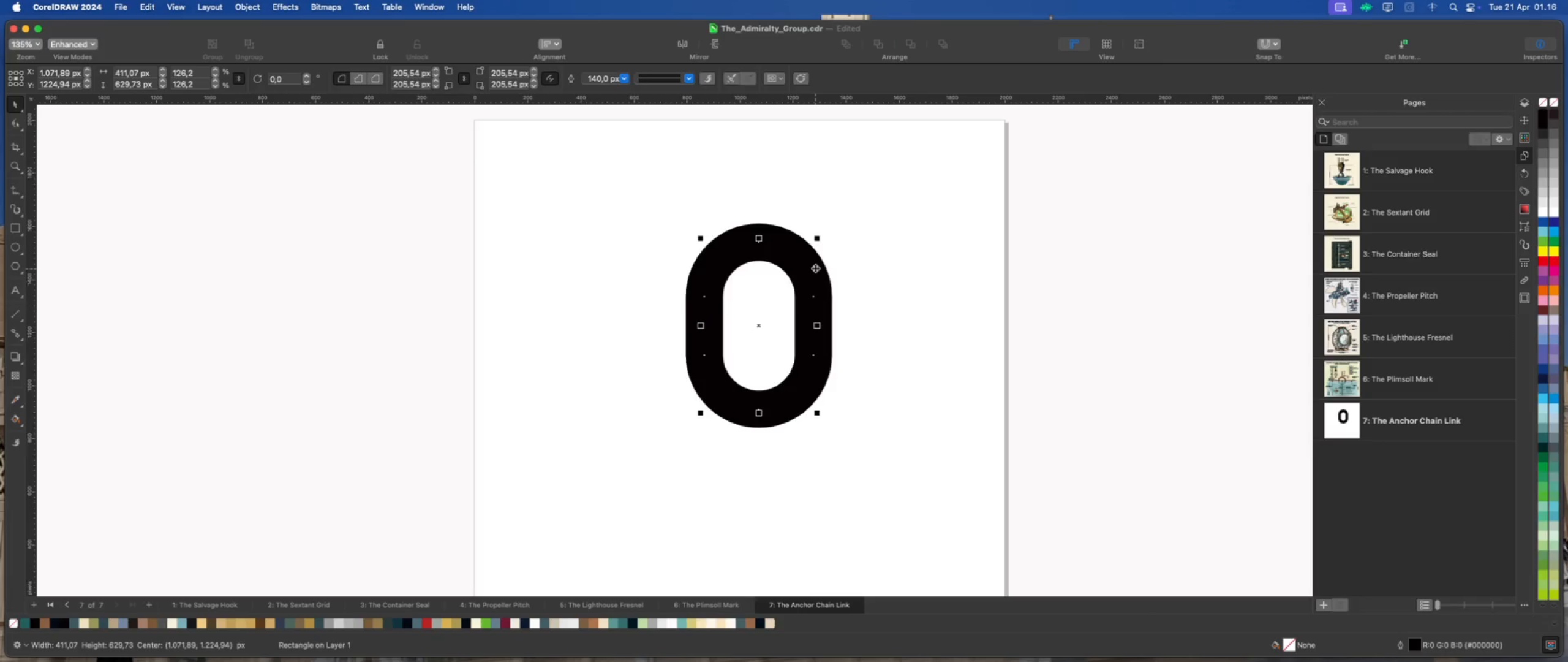 
scroll: coordinate [815, 268], scroll_direction: down, amount: 2.0
 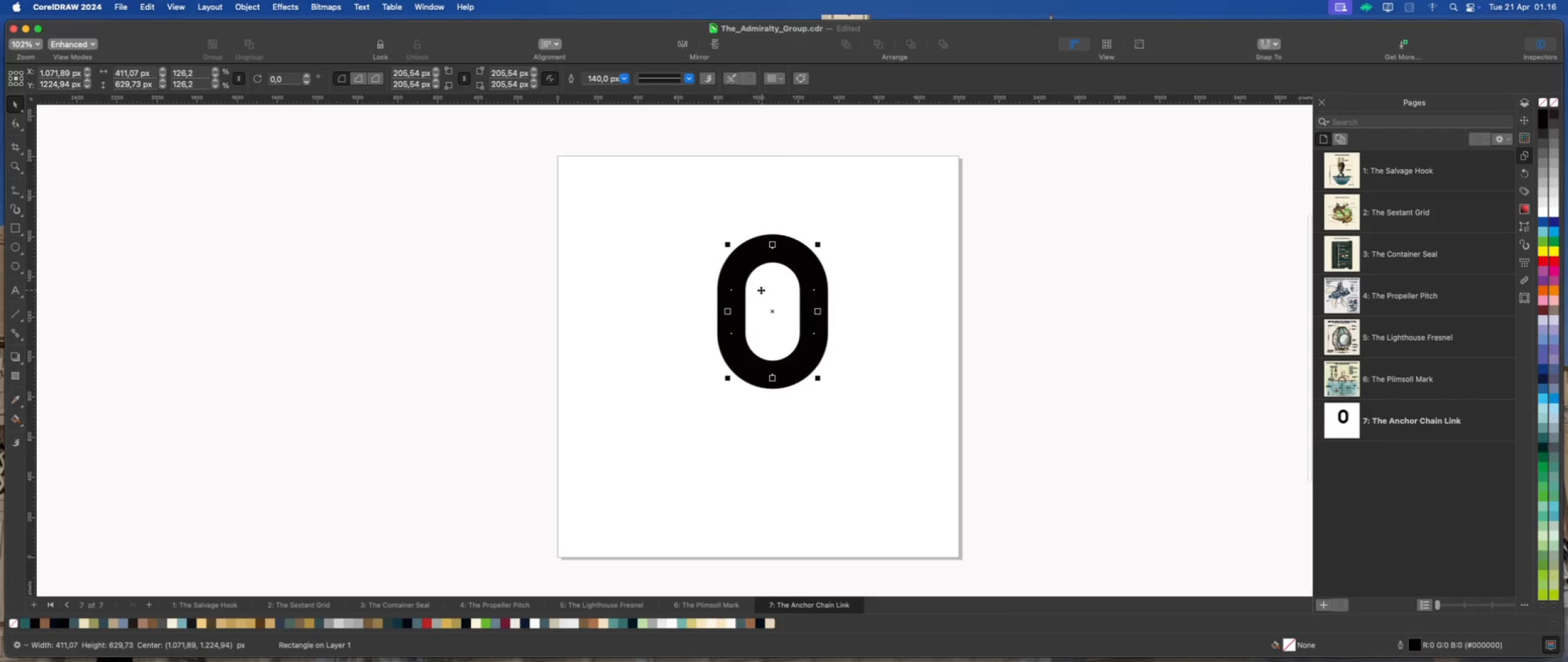 
scroll: coordinate [756, 290], scroll_direction: up, amount: 2.0
 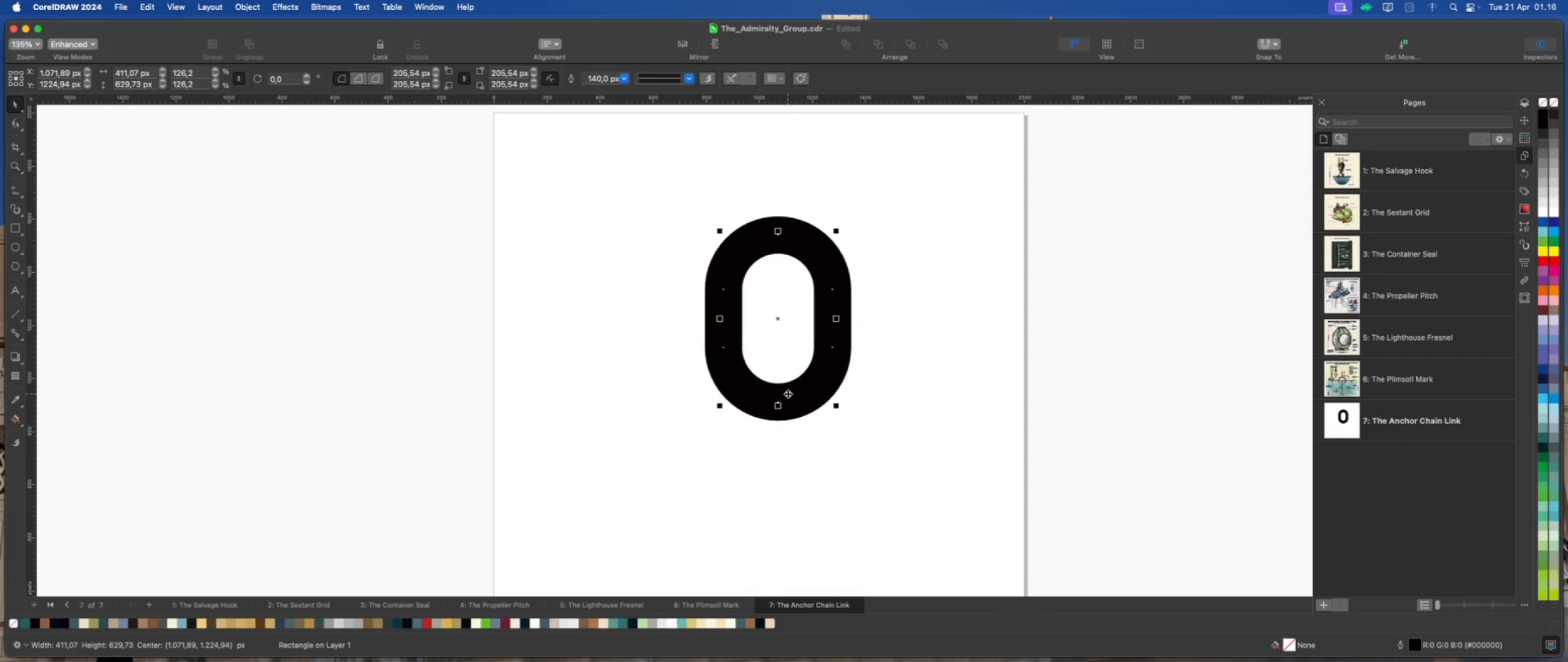 
left_click_drag(start_coordinate=[777, 407], to_coordinate=[775, 425])
 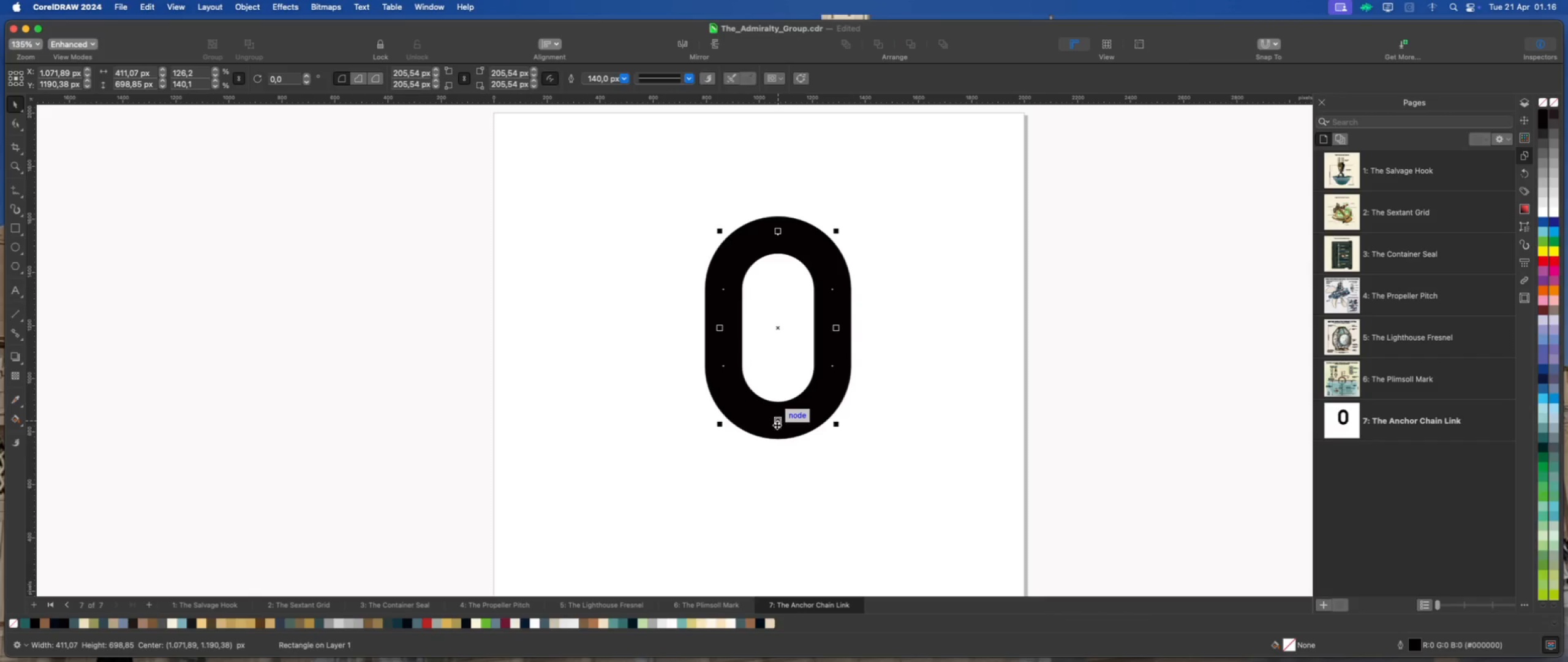 
left_click_drag(start_coordinate=[778, 426], to_coordinate=[777, 420])
 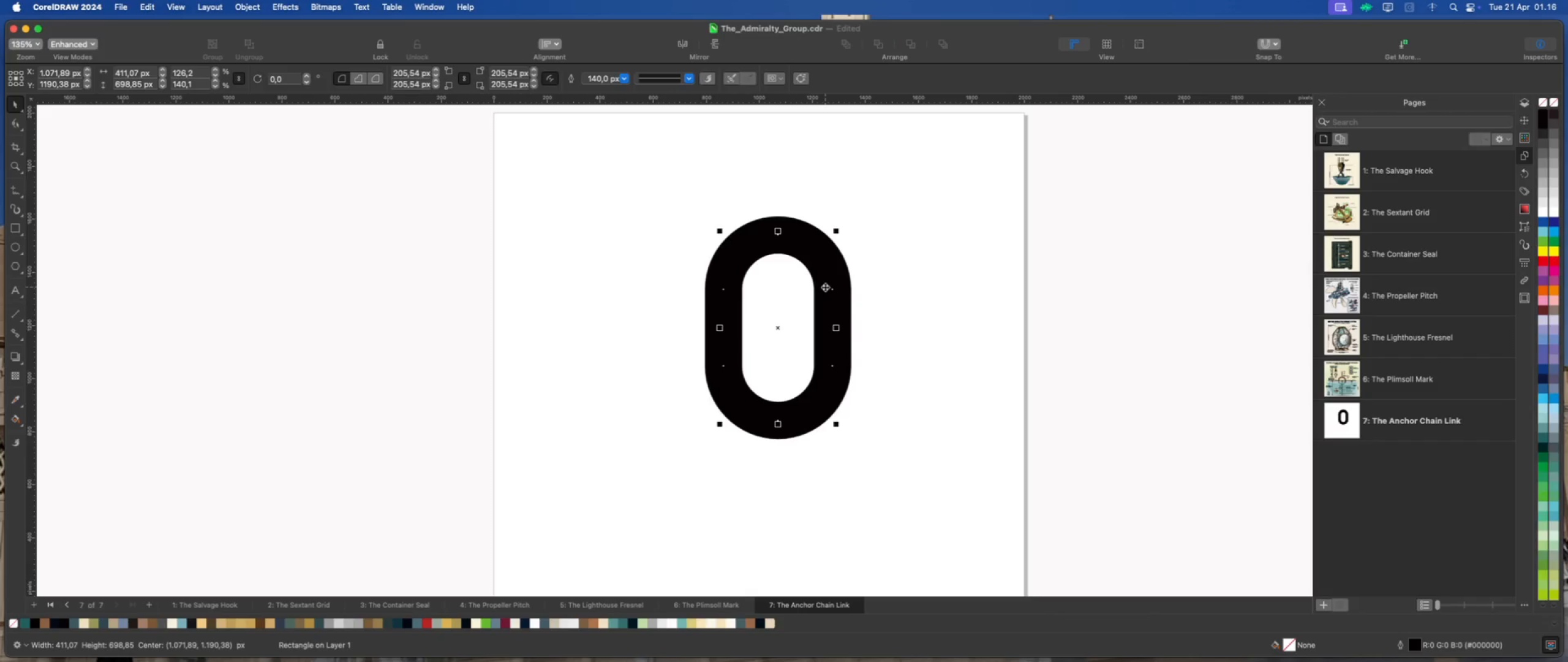 
left_click([825, 287])
 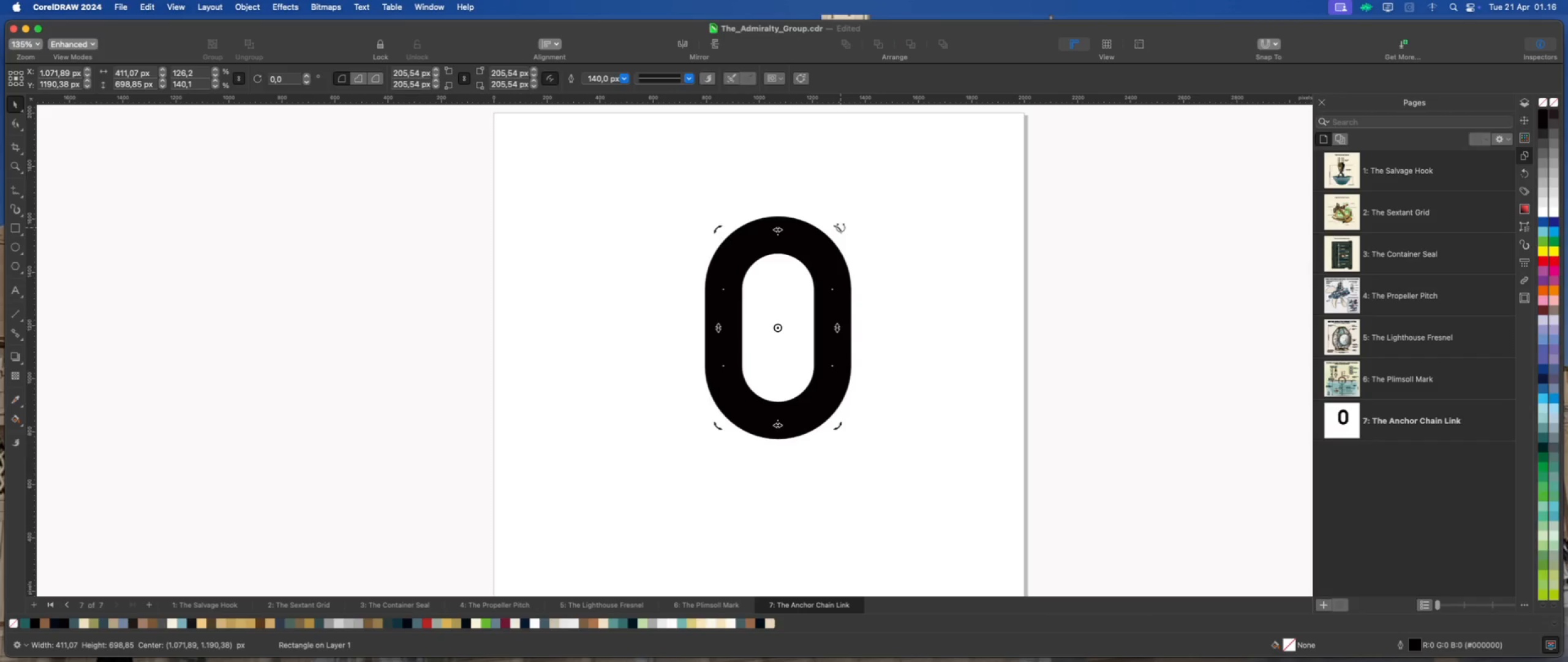 
left_click_drag(start_coordinate=[839, 227], to_coordinate=[892, 286])
 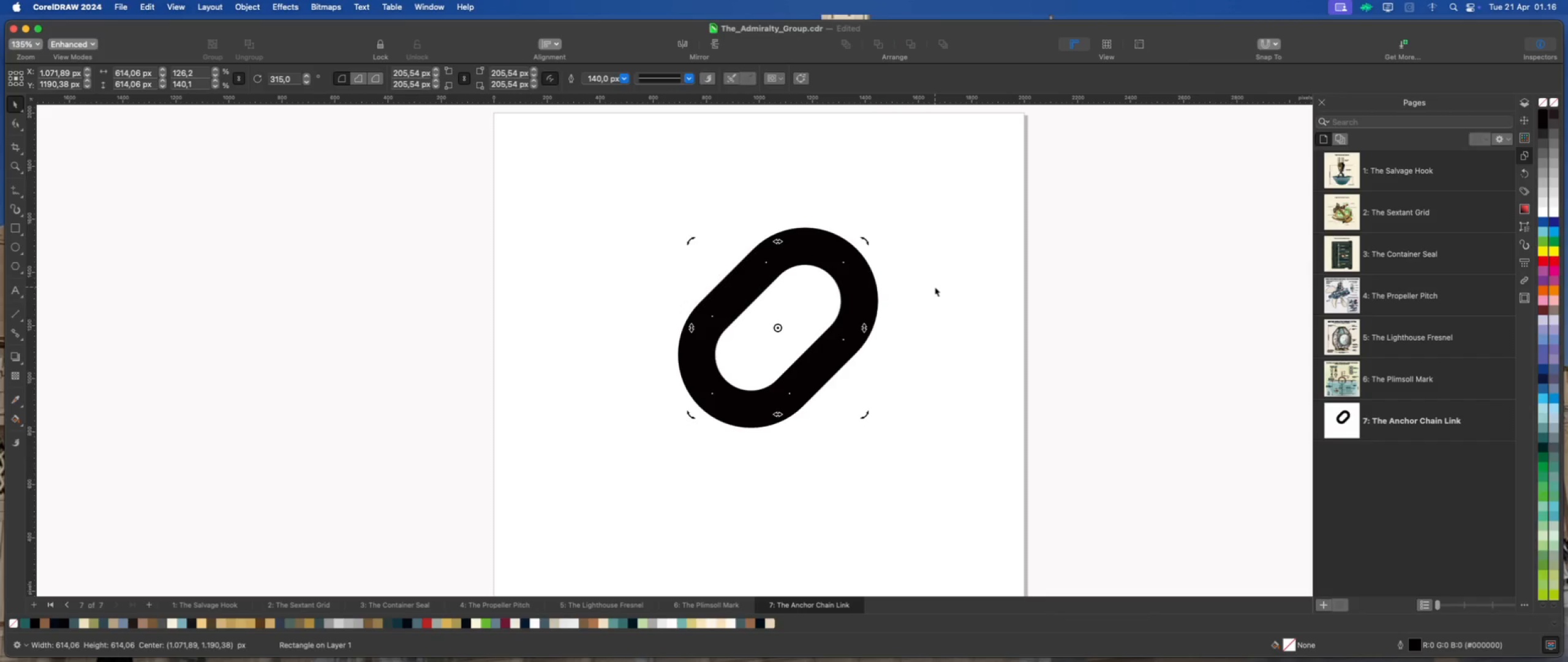 
hold_key(key=CommandLeft, duration=5.46)
 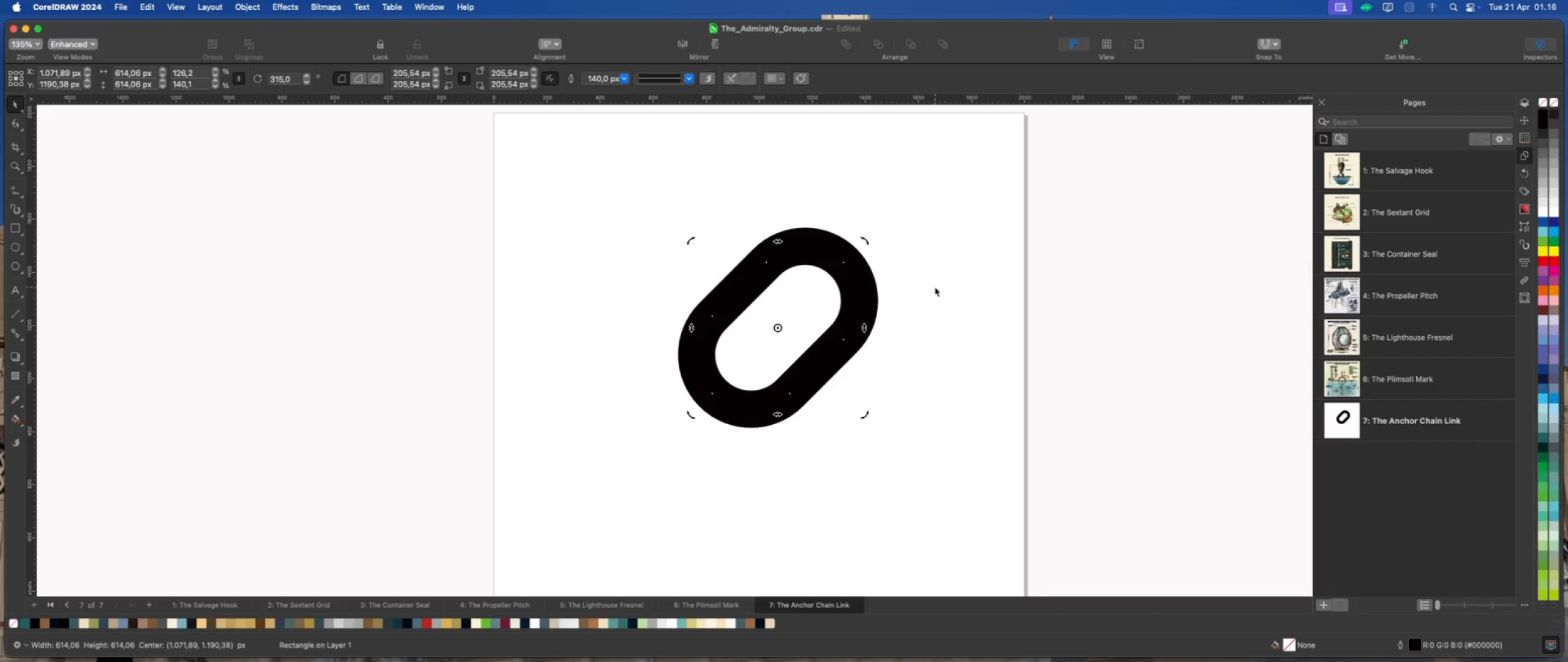 
left_click([935, 287])
 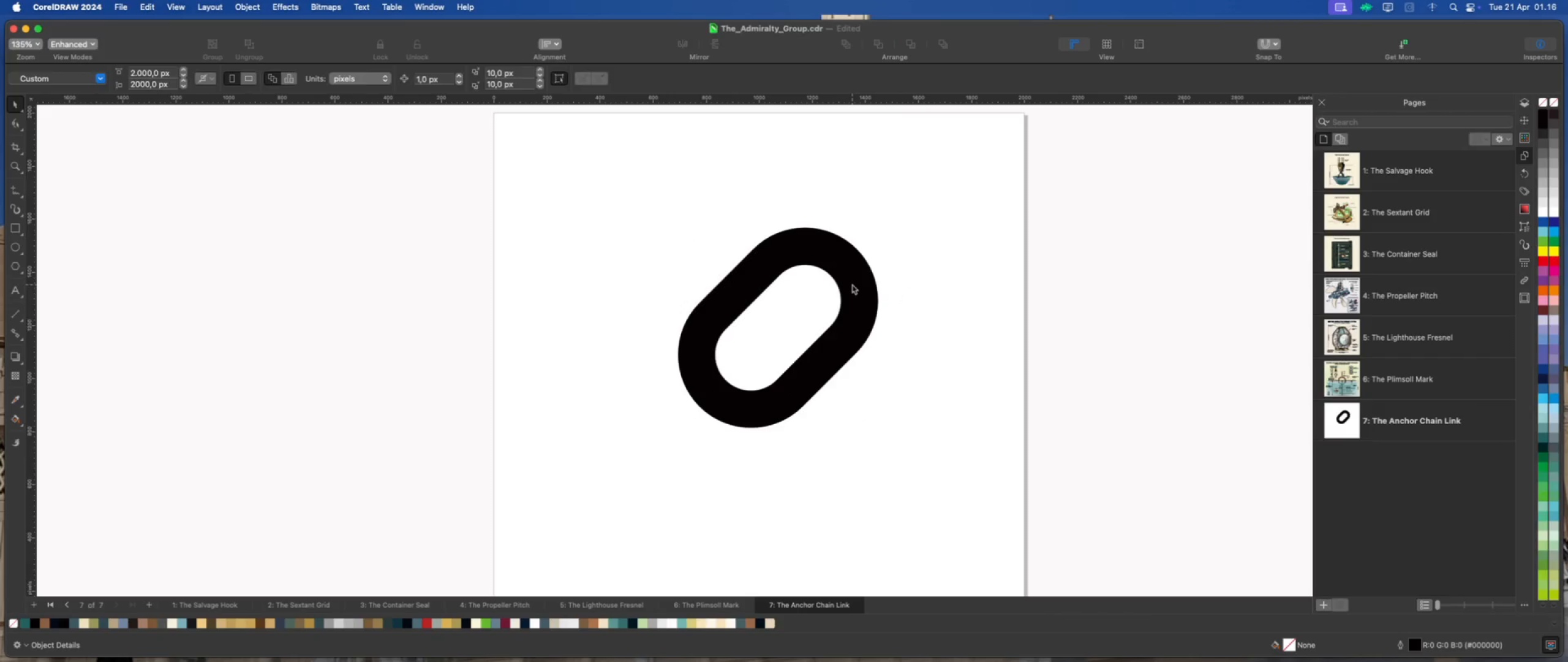 
left_click_drag(start_coordinate=[852, 284], to_coordinate=[881, 237])
 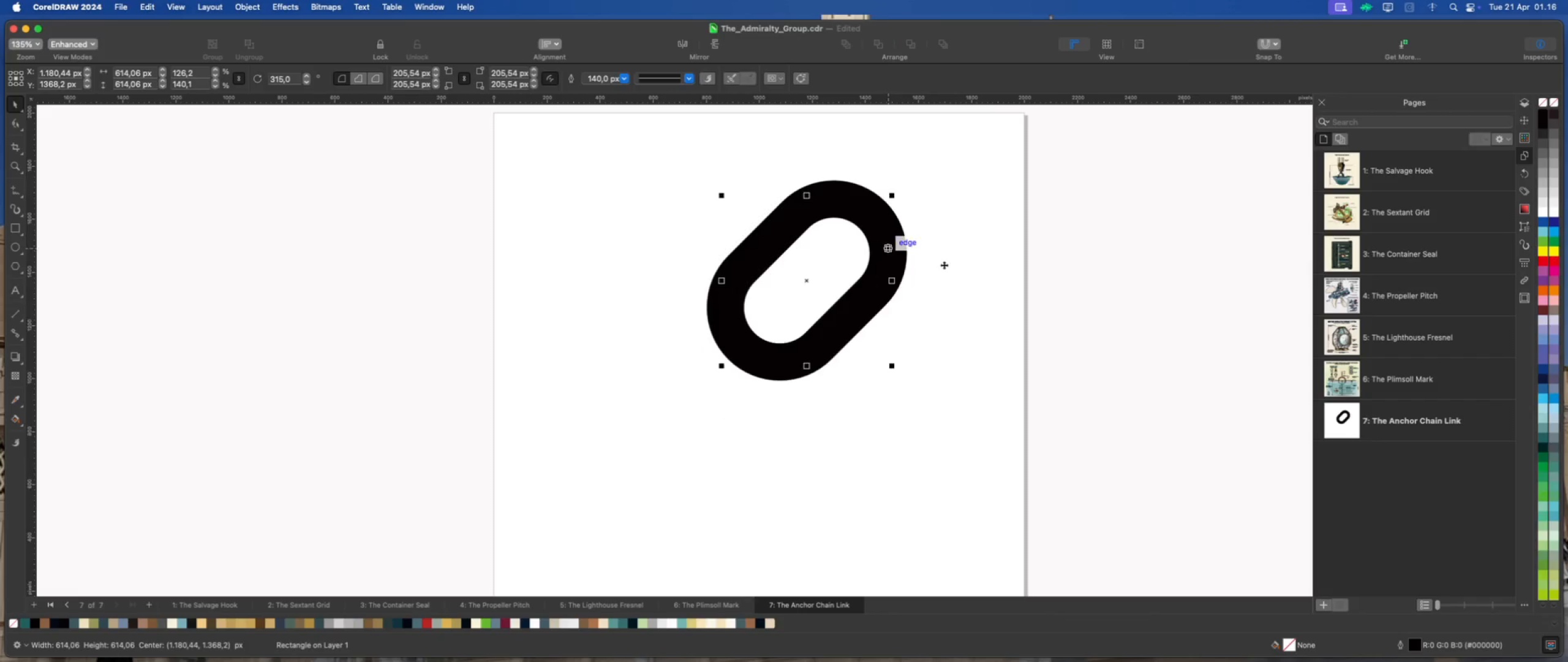 
left_click([944, 265])
 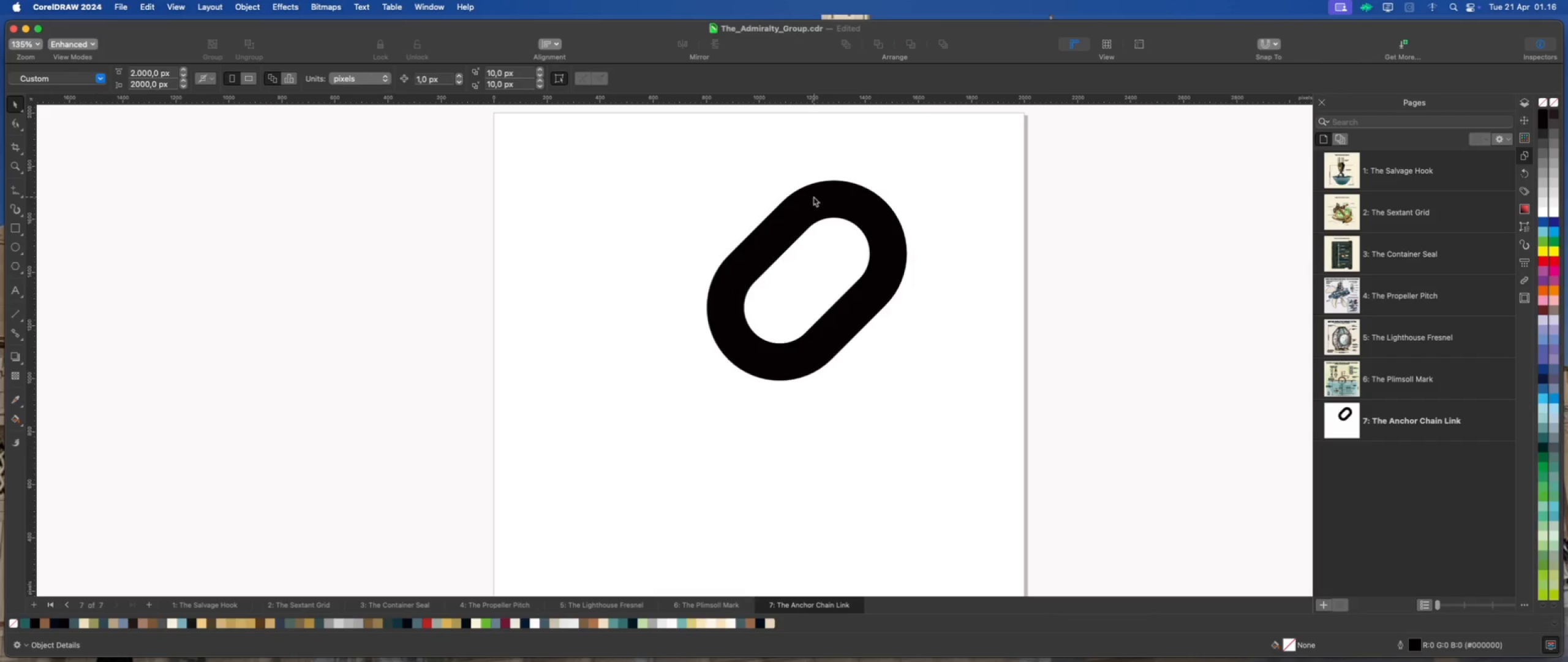 
left_click([828, 204])
 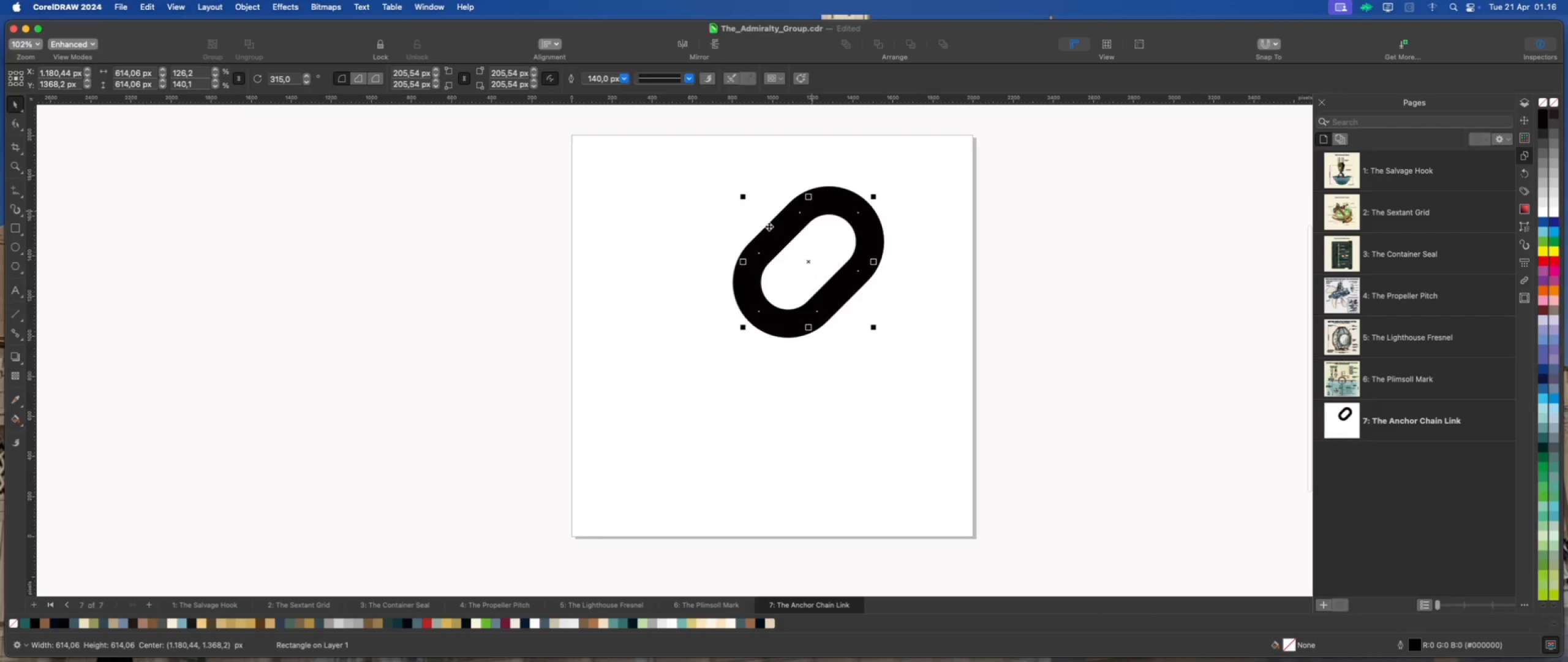 
scroll: coordinate [813, 204], scroll_direction: down, amount: 2.0
 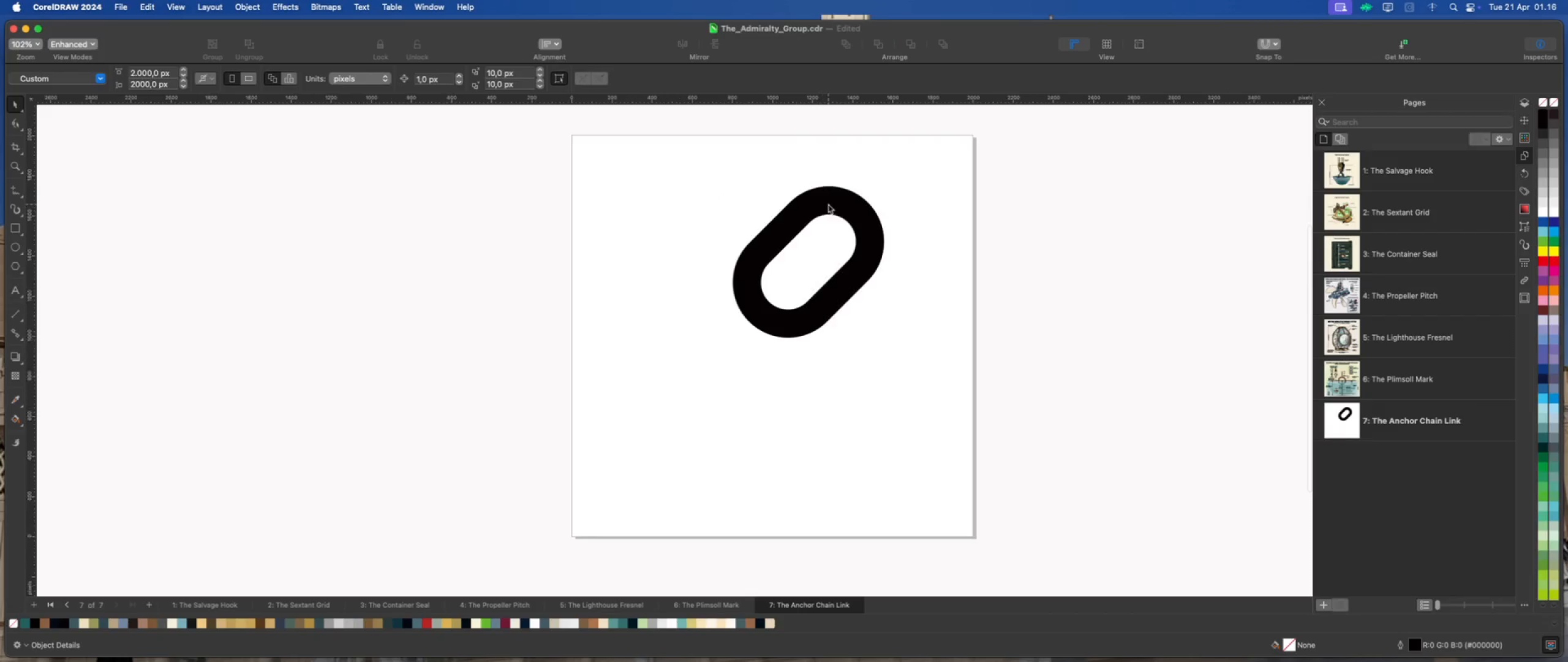 
scroll: coordinate [735, 235], scroll_direction: up, amount: 2.0
 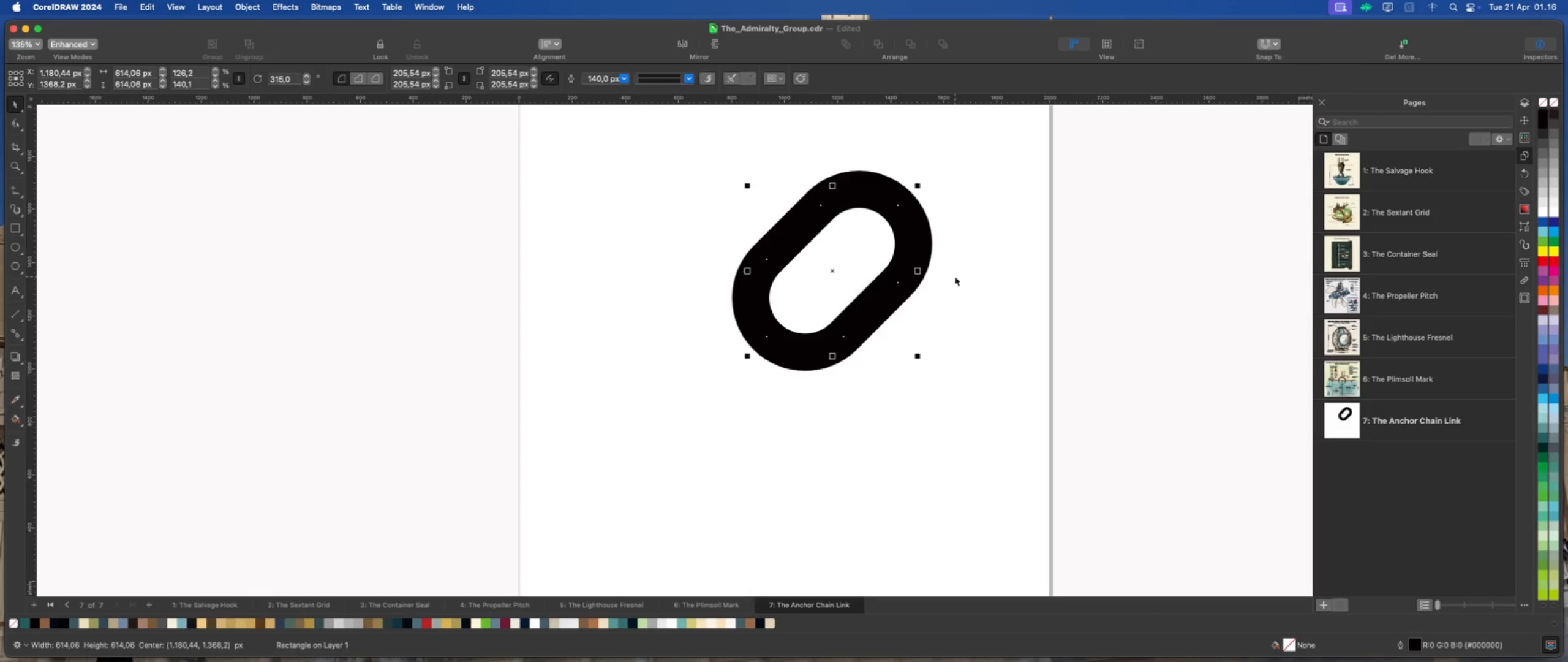 
wait(10.19)
 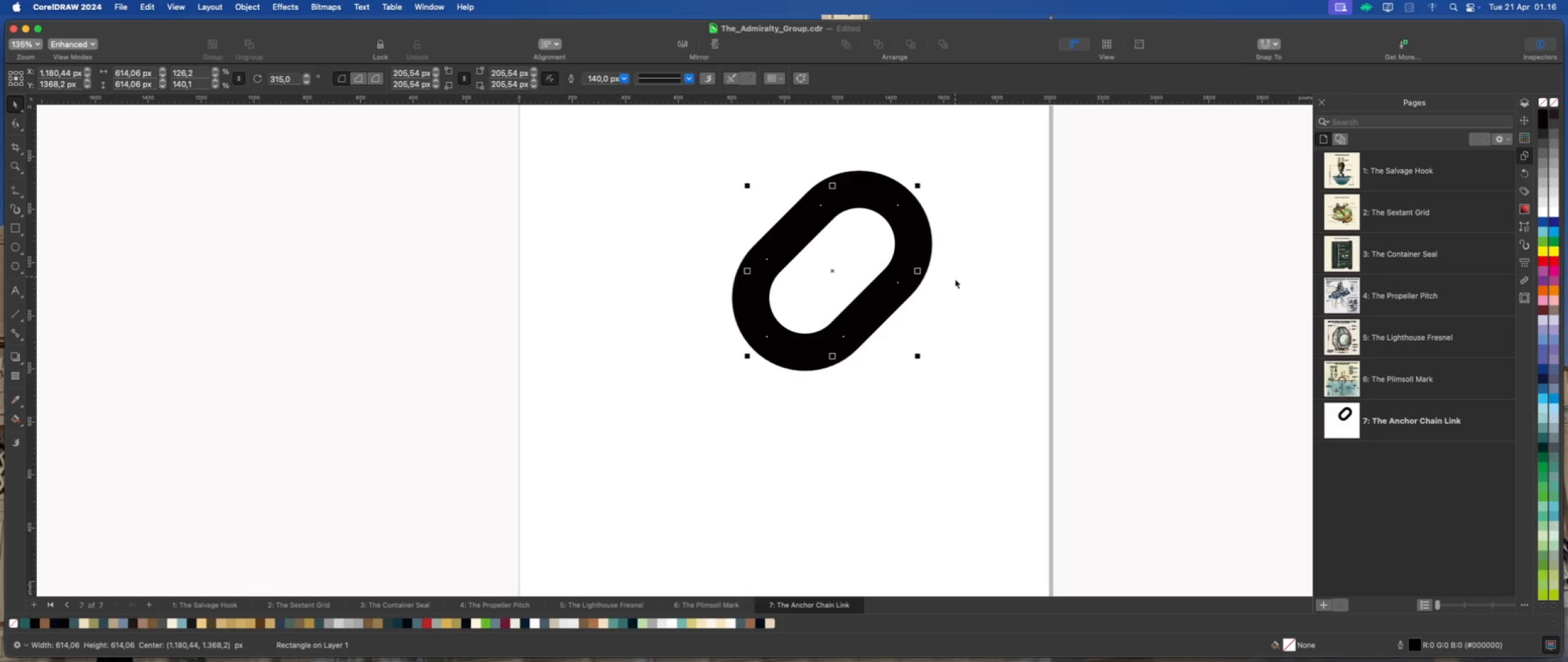 
key(Meta+D)
 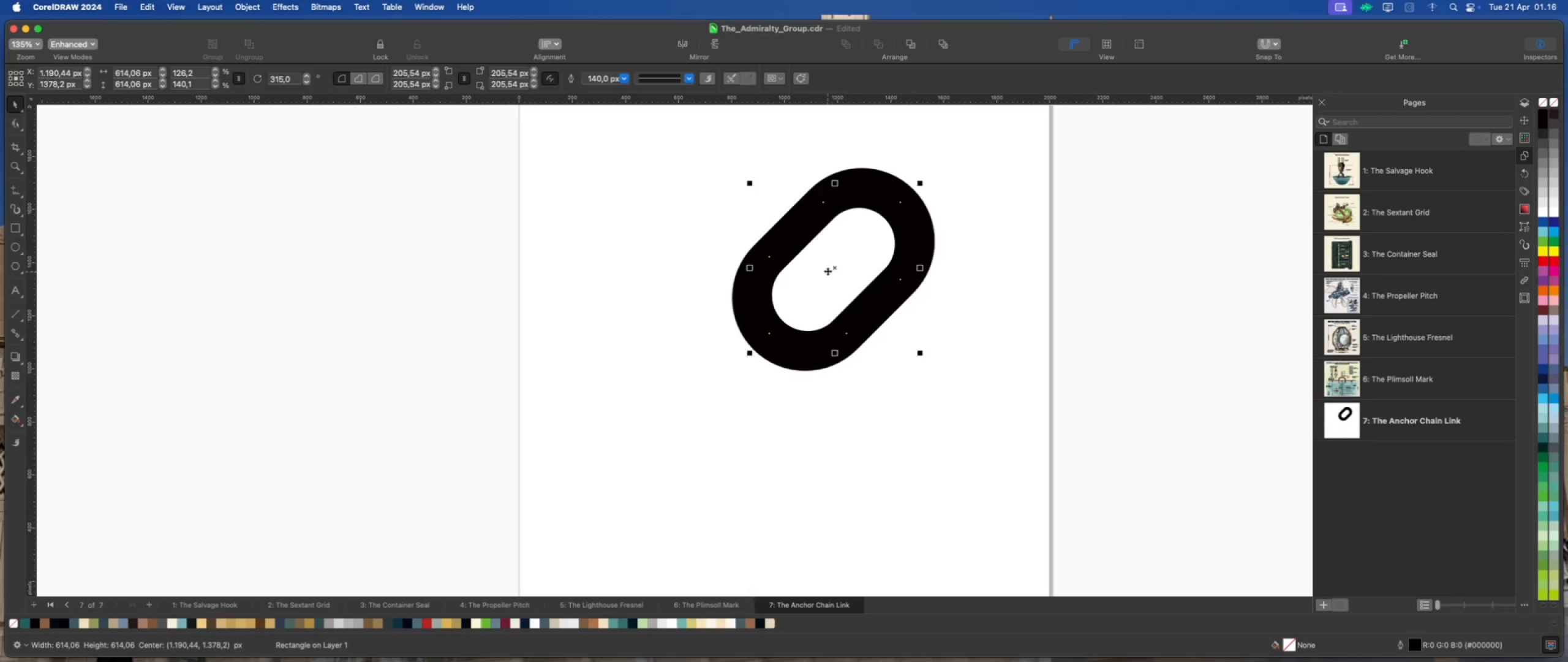 
left_click_drag(start_coordinate=[832, 268], to_coordinate=[742, 358])
 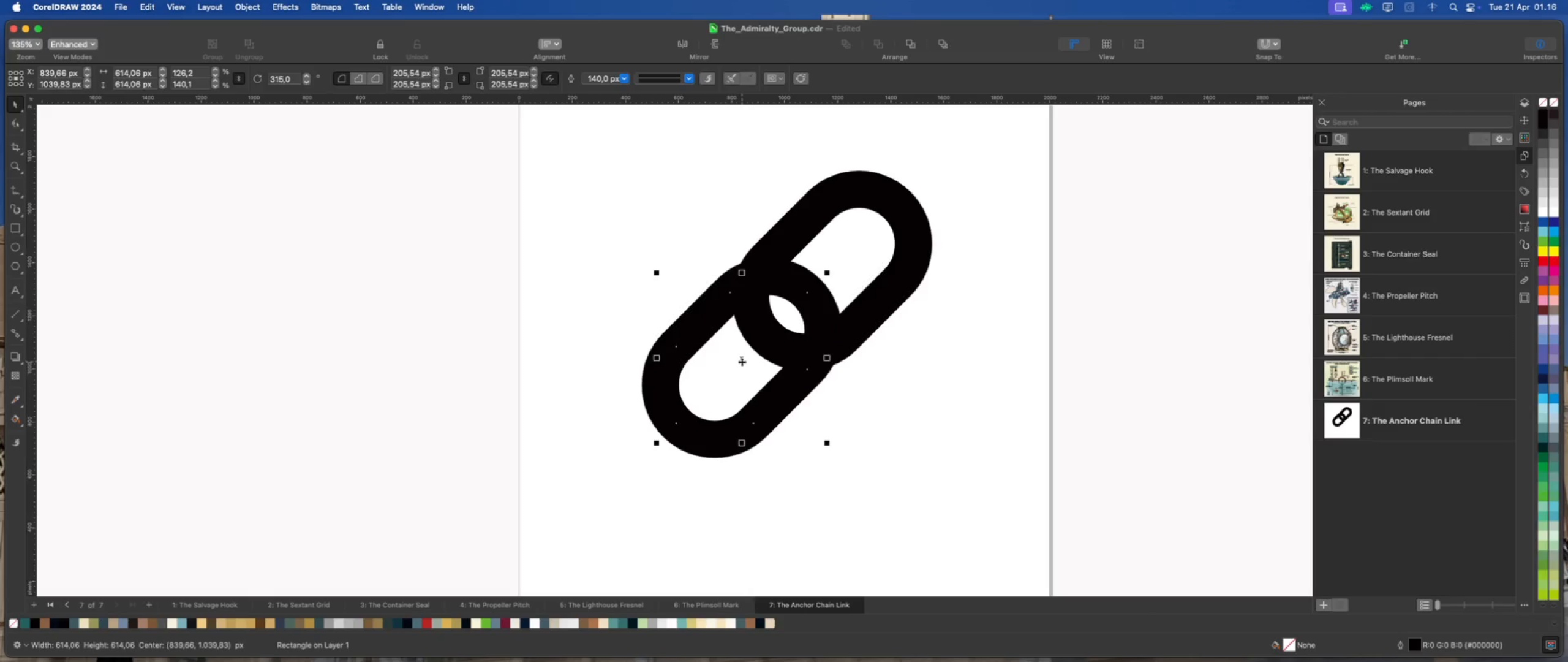 
hold_key(key=ShiftLeft, duration=0.62)
 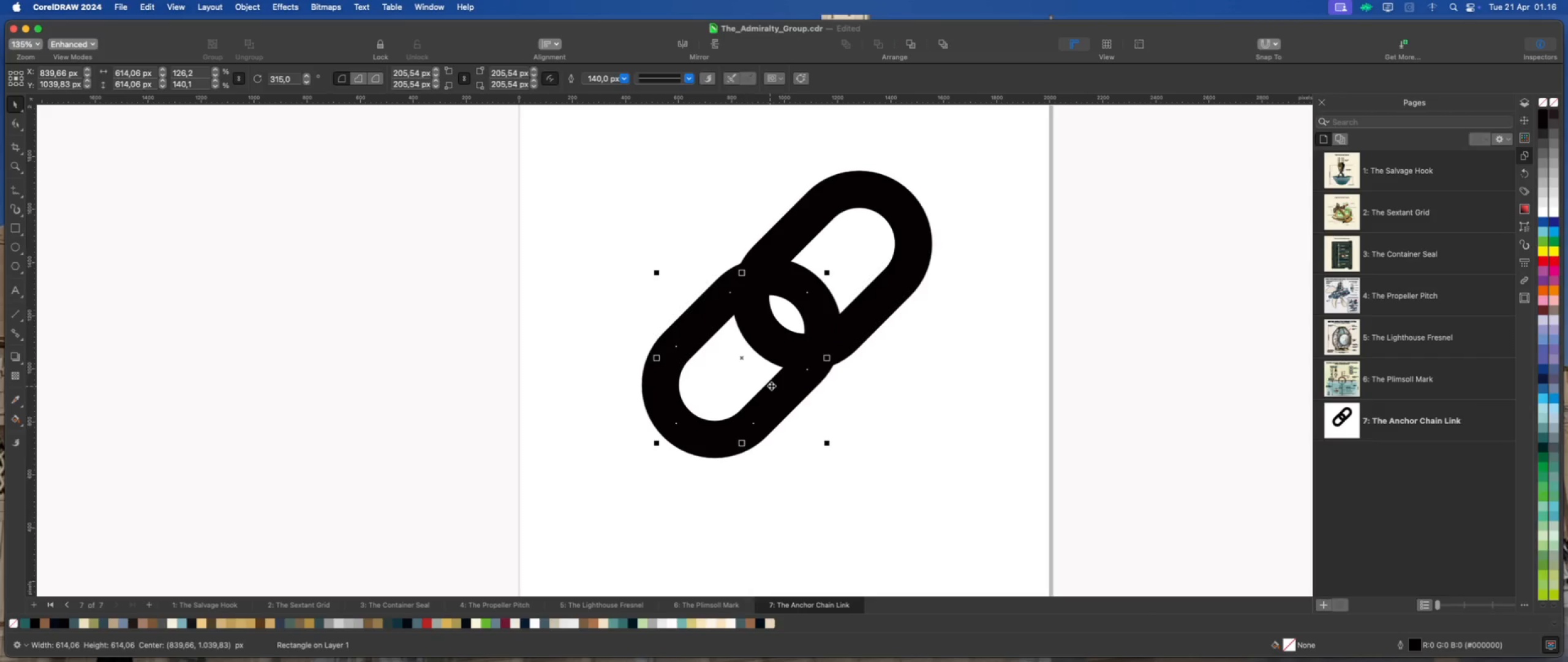 
left_click_drag(start_coordinate=[743, 361], to_coordinate=[738, 374])
 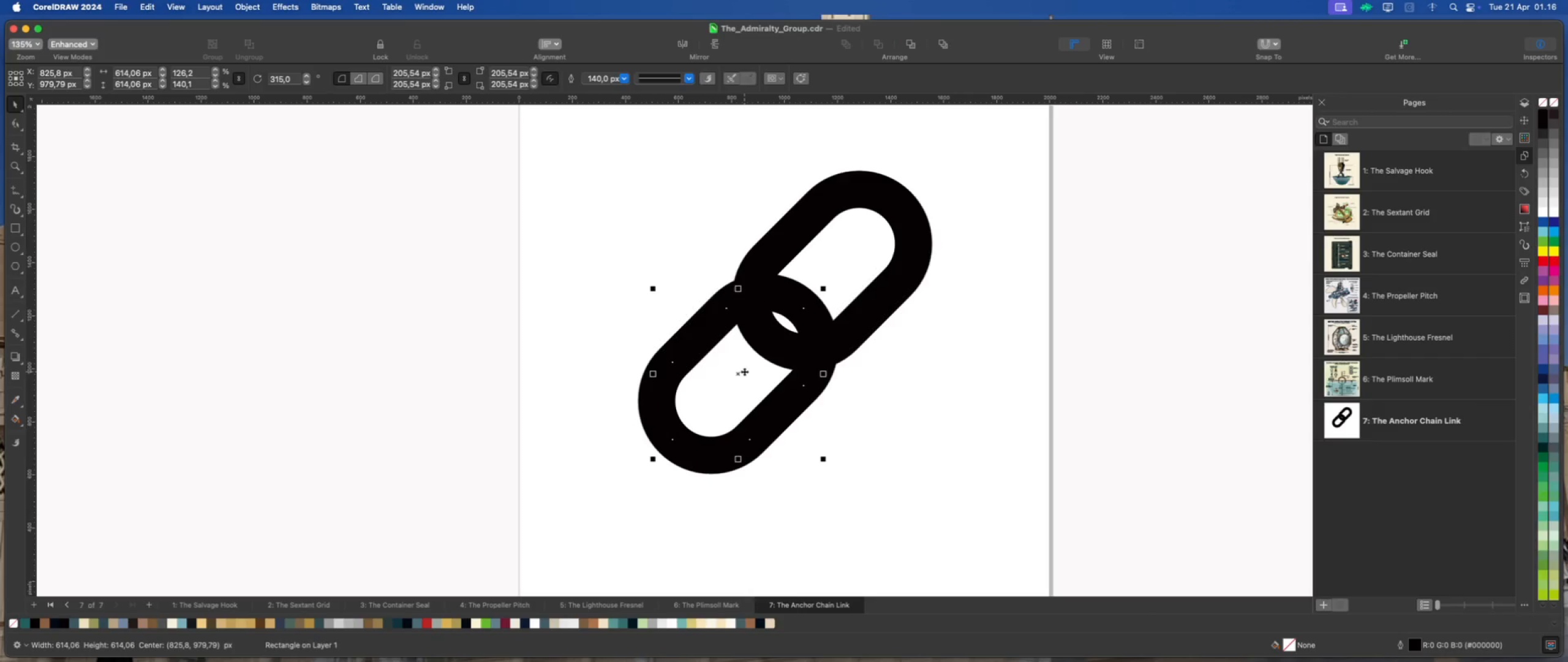 
left_click_drag(start_coordinate=[738, 375], to_coordinate=[738, 370])
 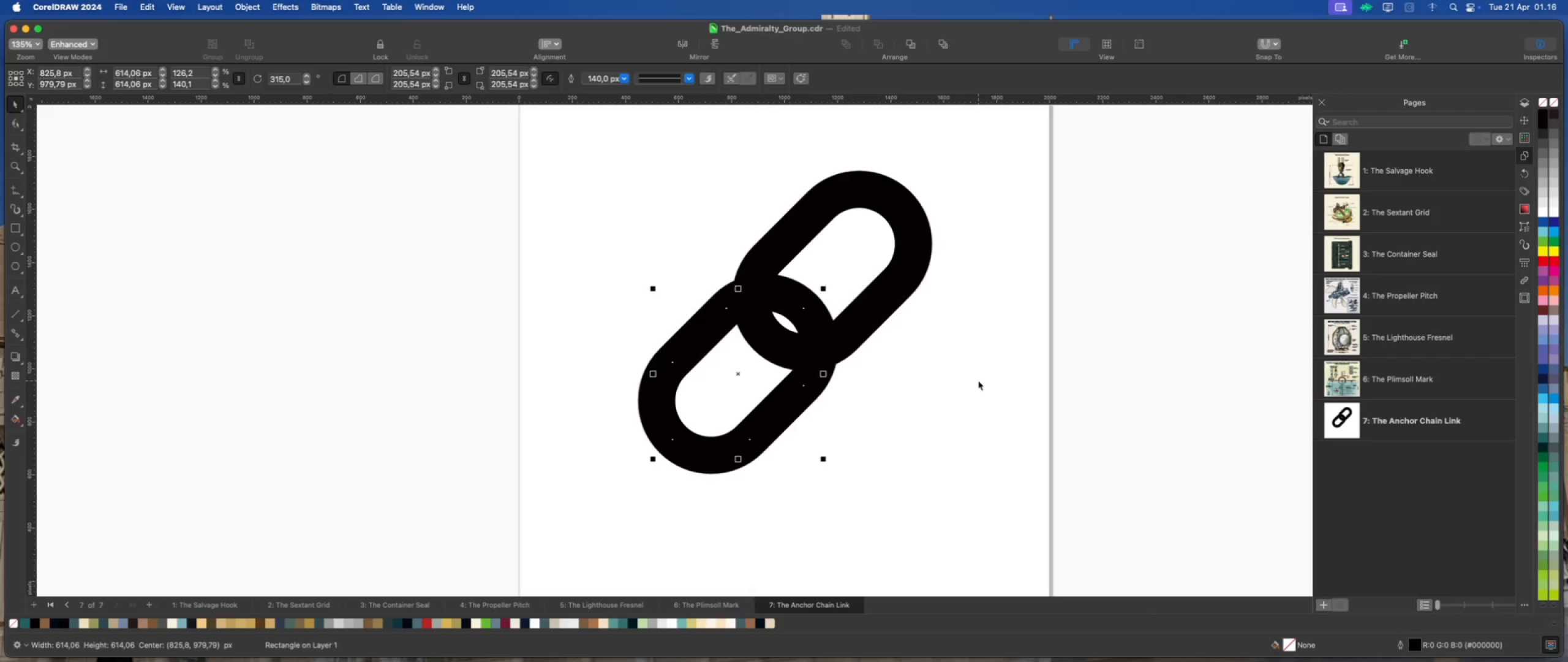 
key(ArrowLeft)
 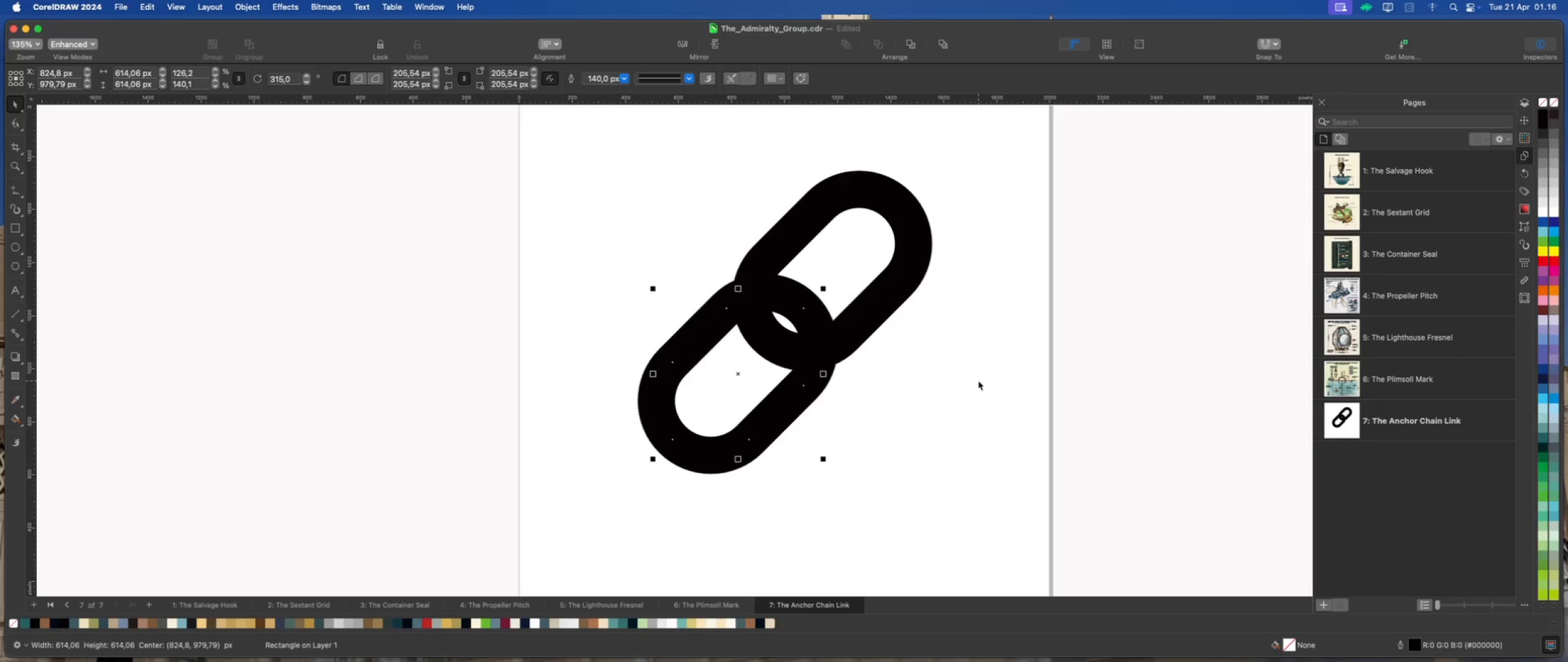 
key(ArrowLeft)
 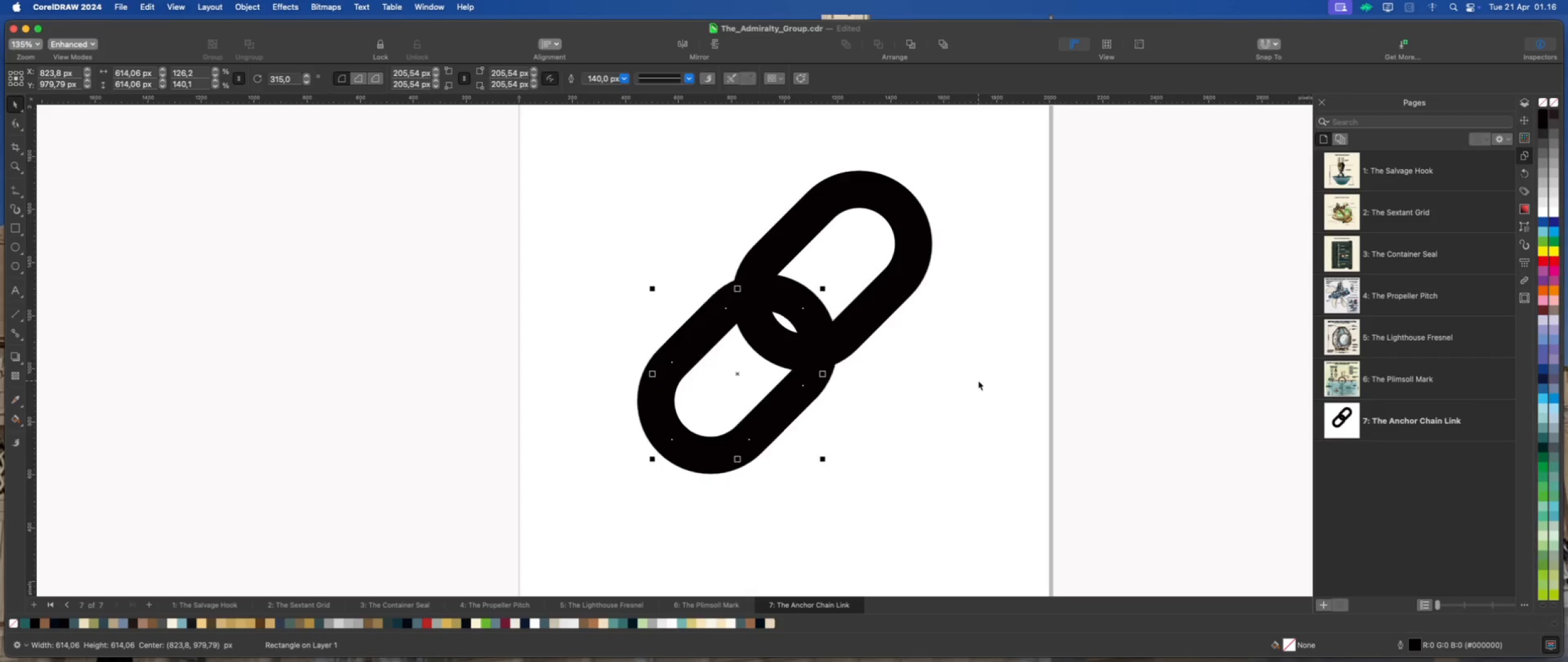 
key(ArrowLeft)
 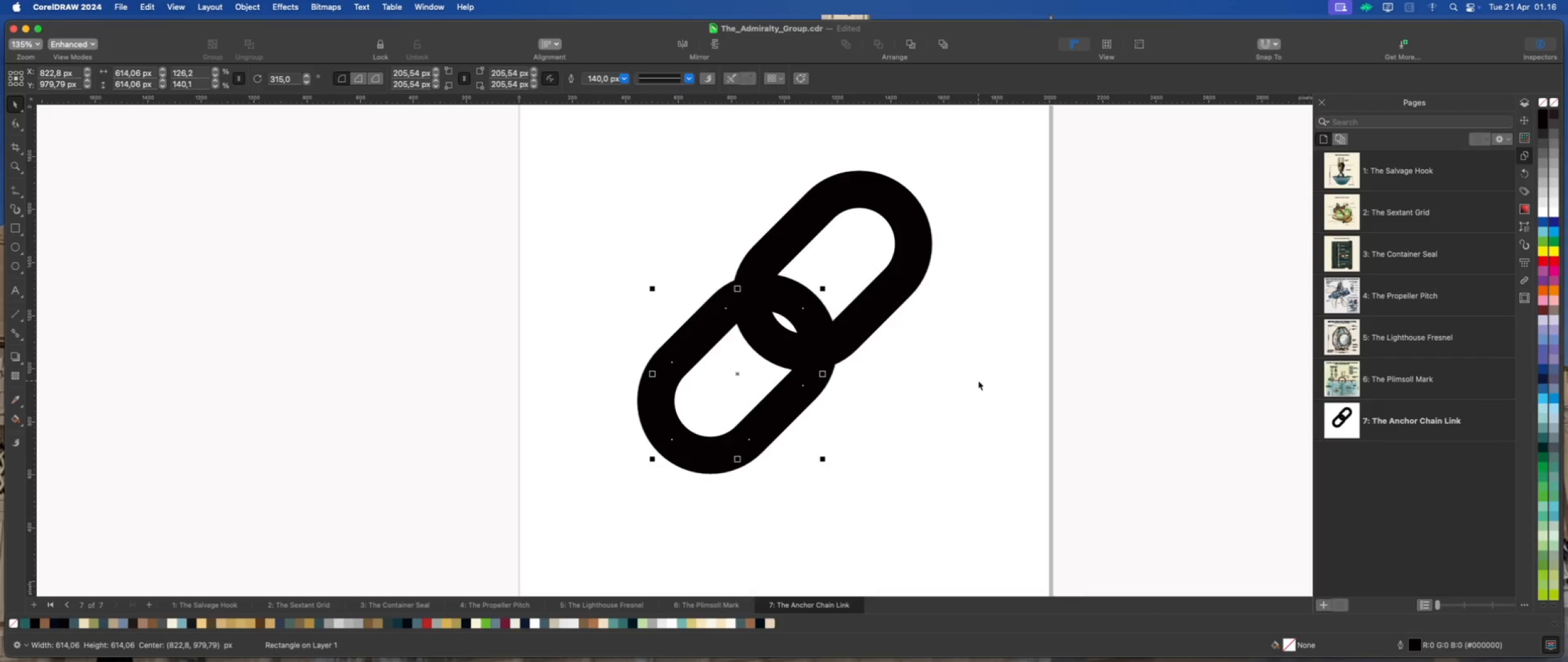 
key(ArrowLeft)
 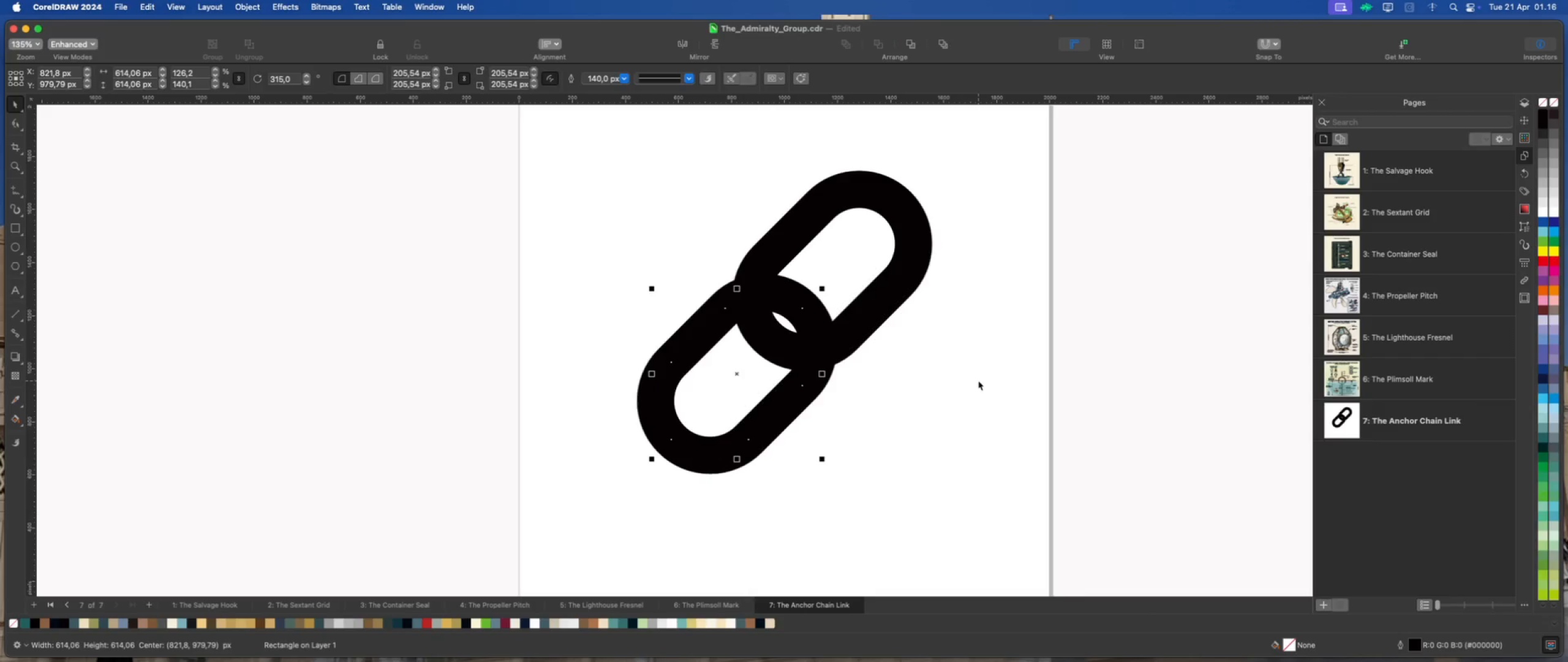 
key(ArrowLeft)
 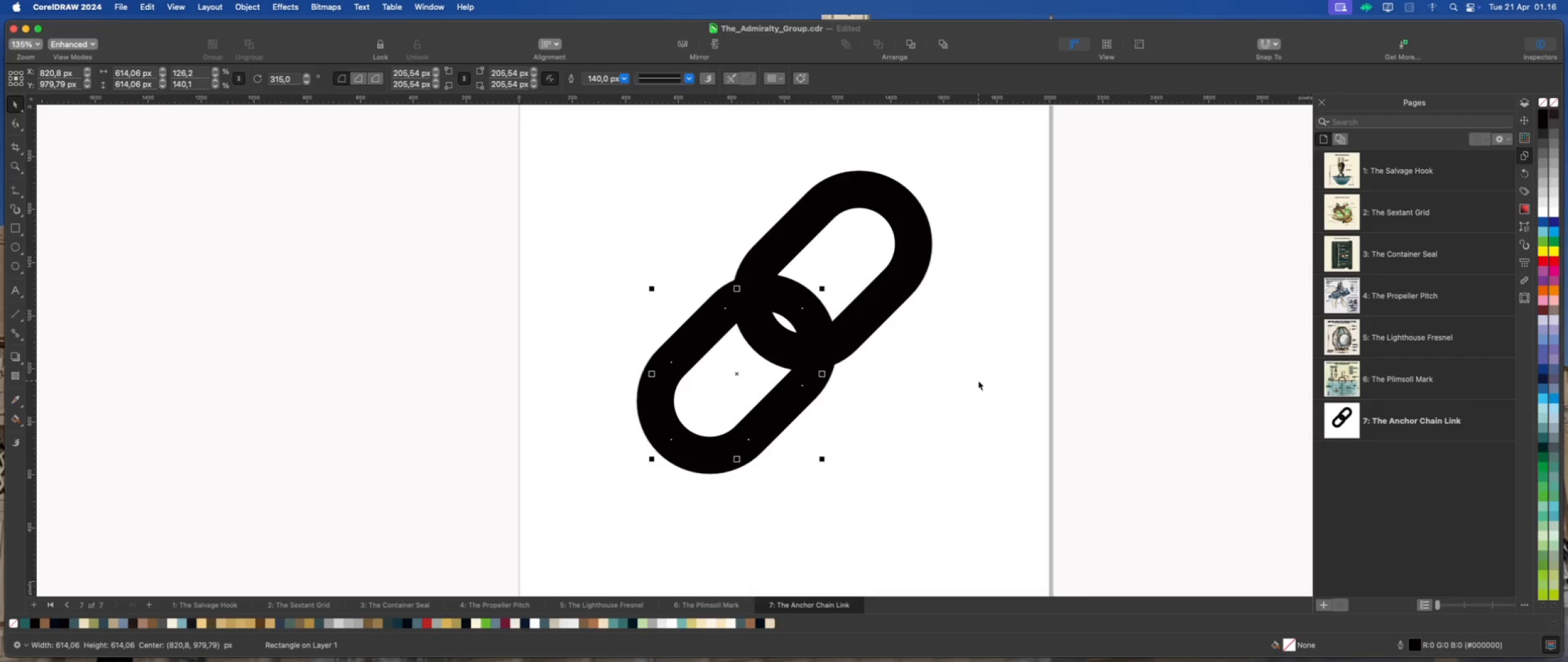 
key(ArrowDown)
 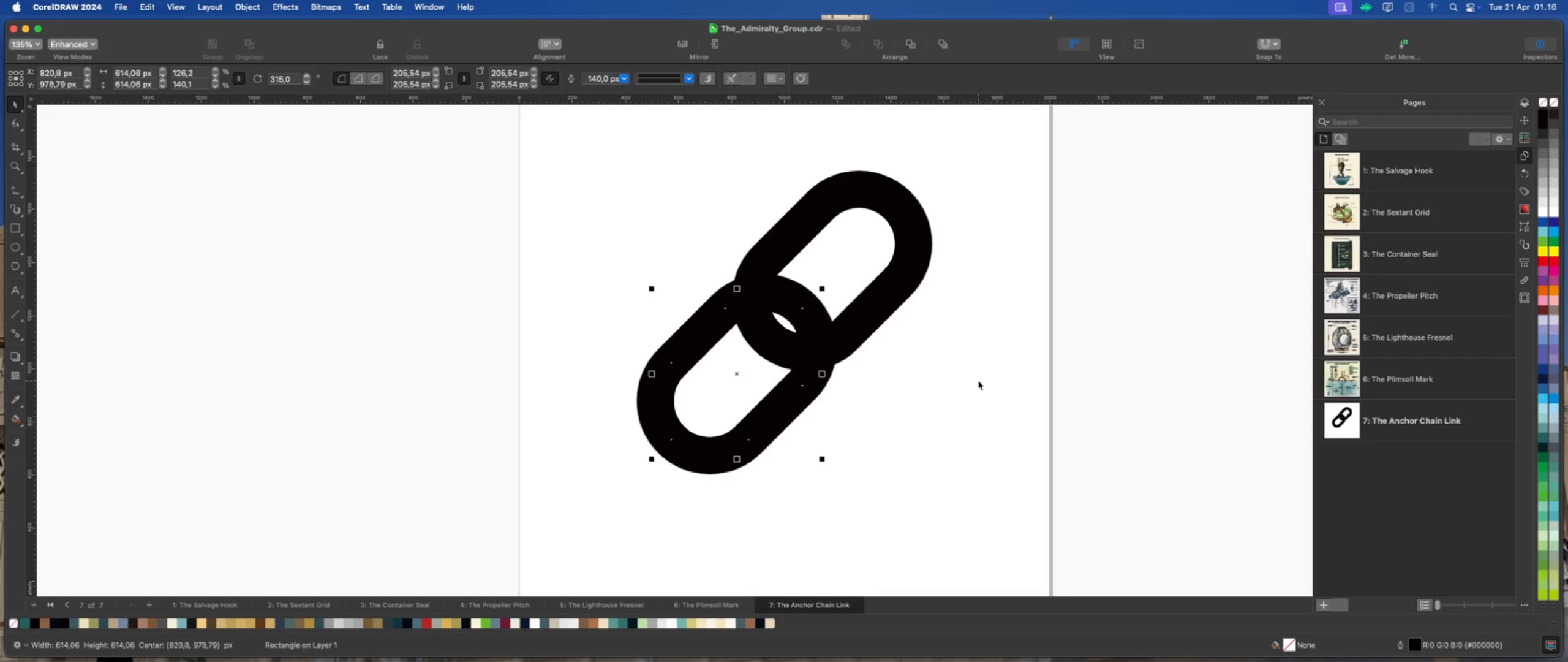 
key(ArrowDown)
 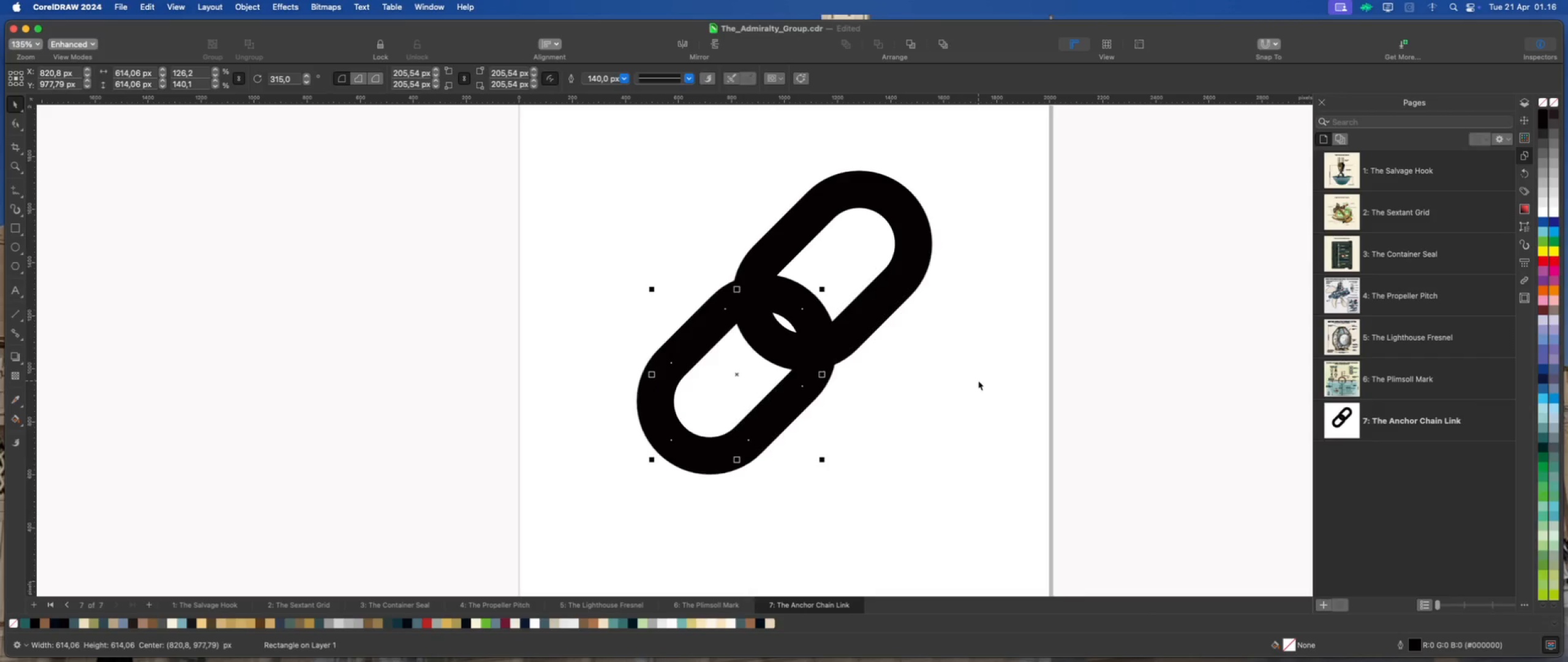 
key(ArrowDown)
 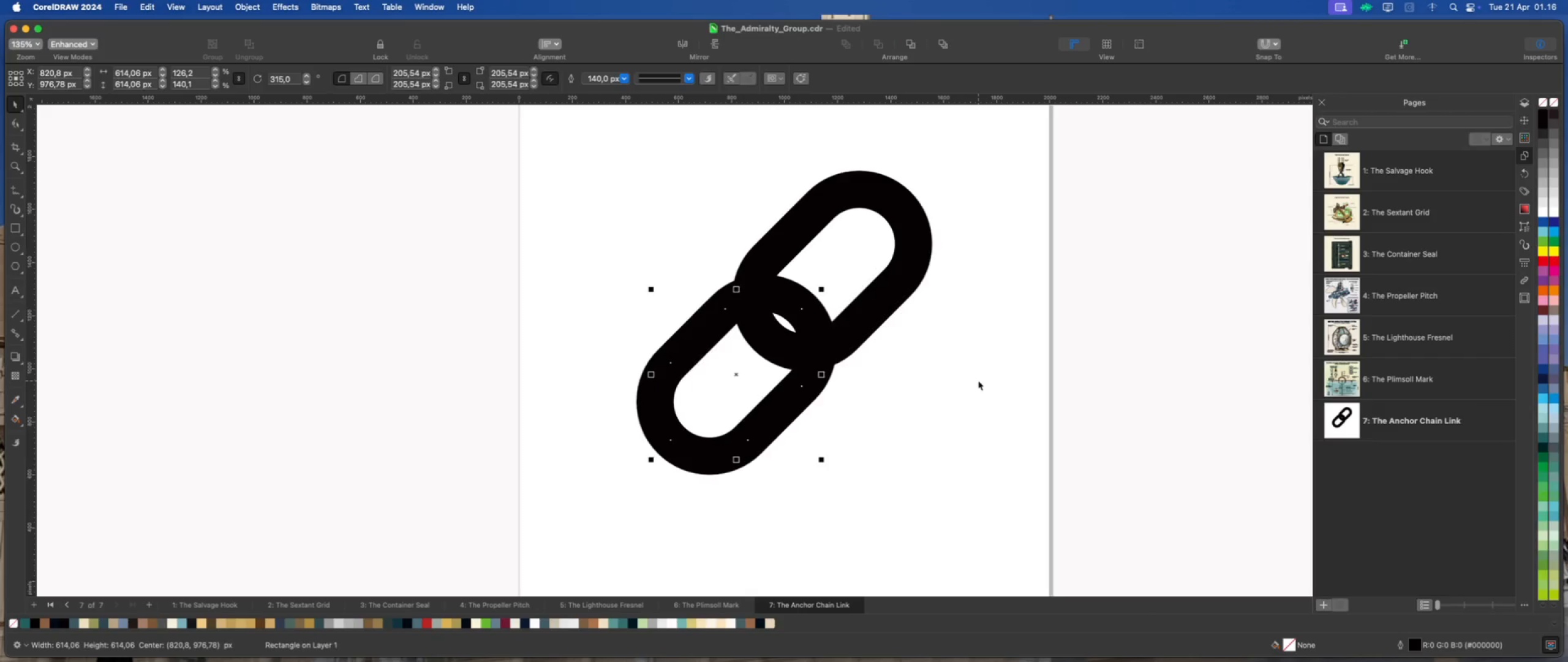 
hold_key(key=ArrowLeft, duration=0.74)
 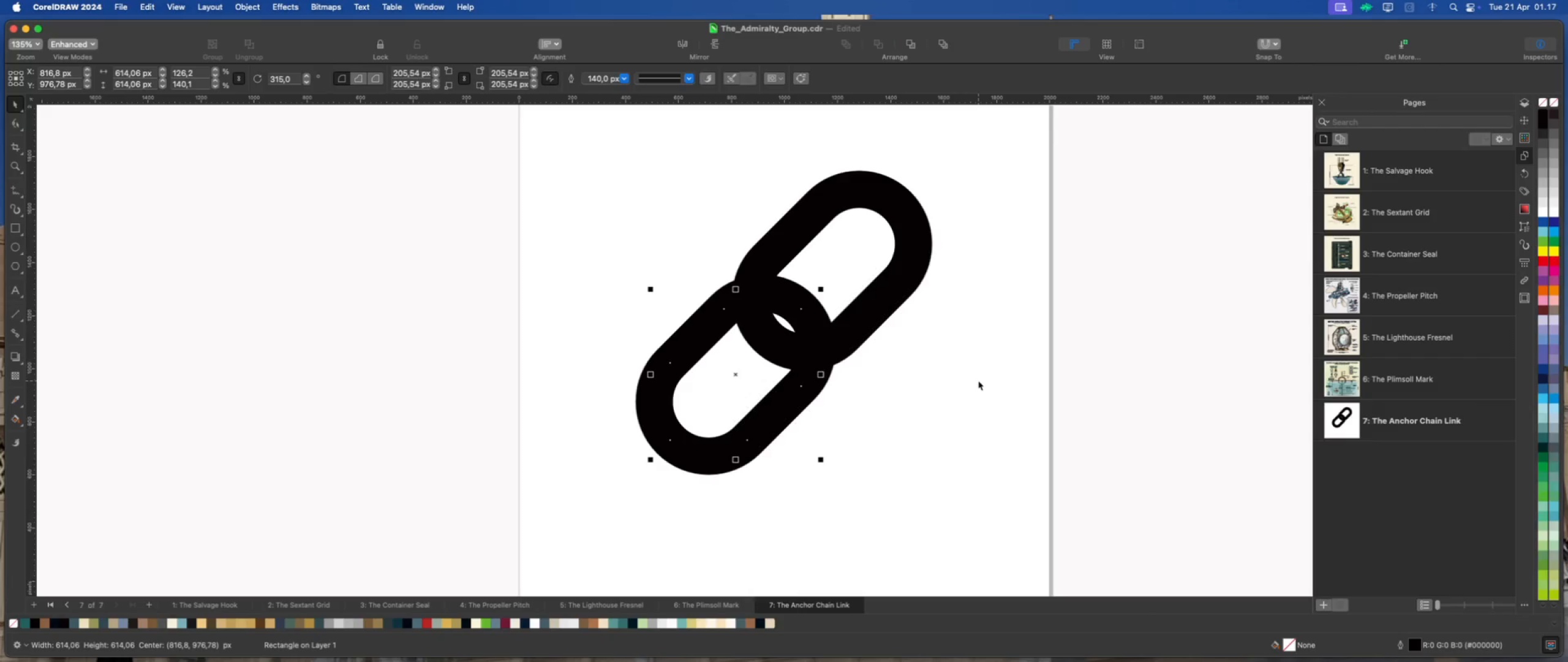 
hold_key(key=ArrowDown, duration=0.42)
 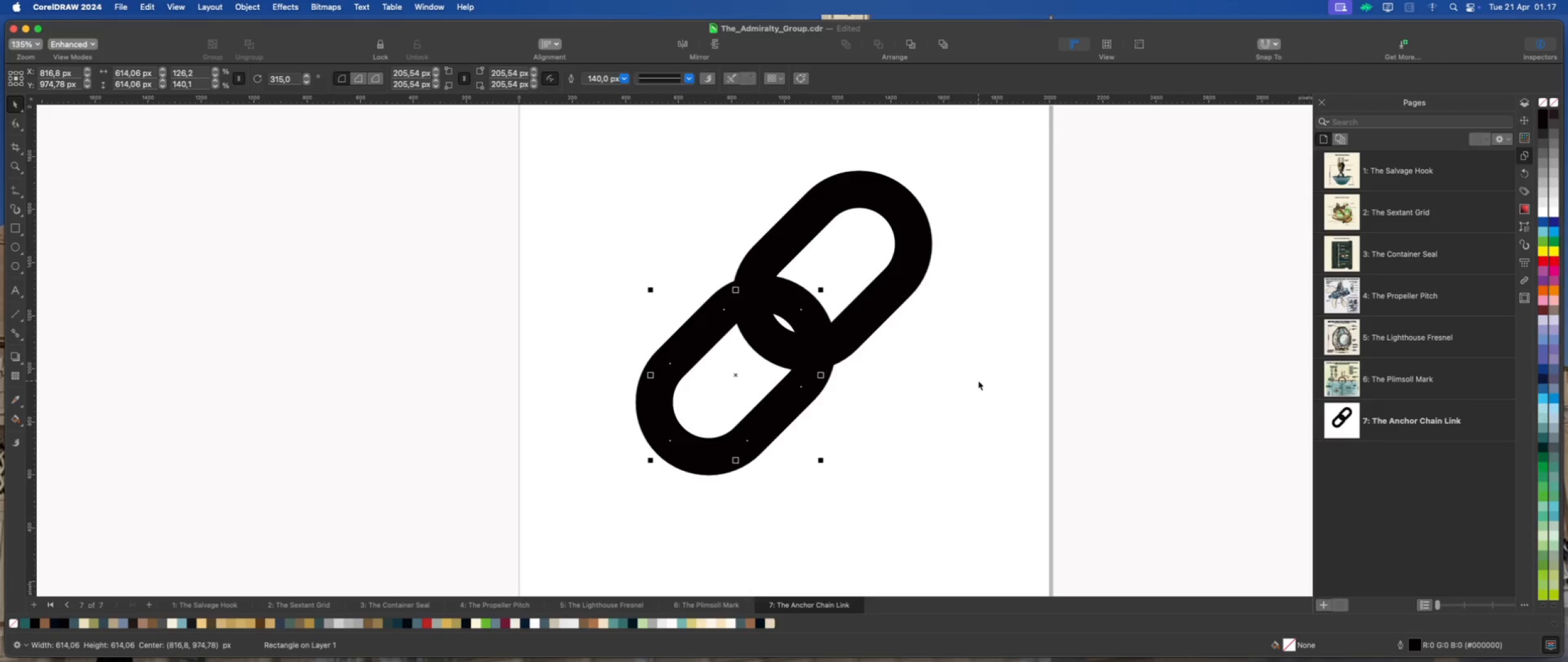 
key(ArrowDown)
 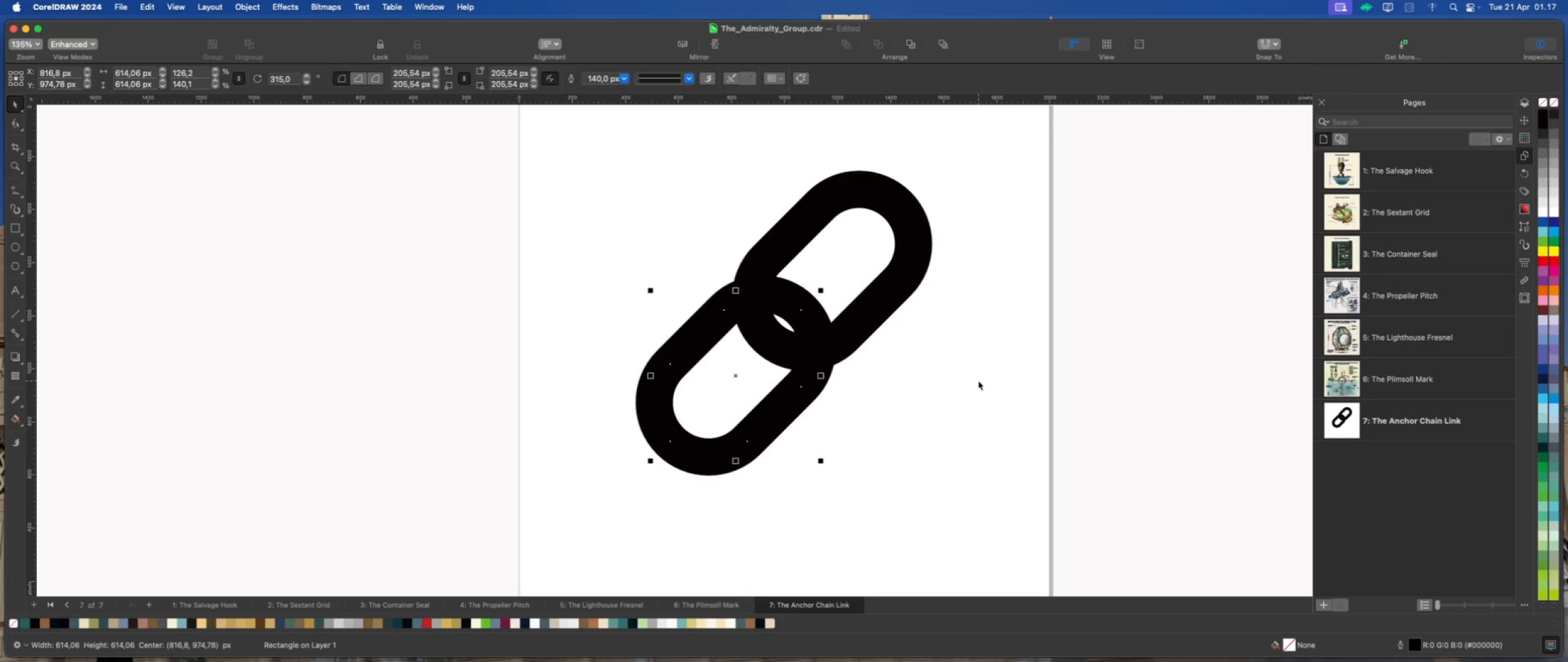 
key(ArrowDown)
 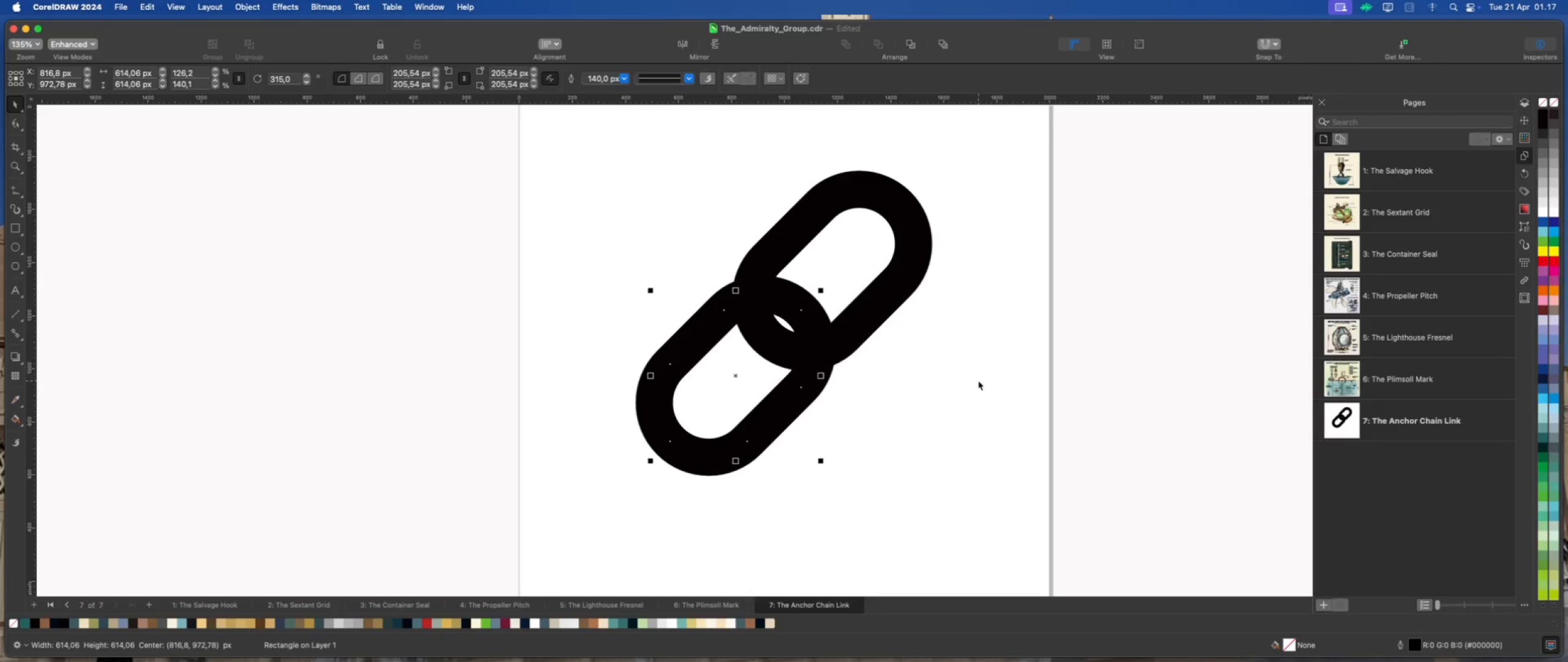 
key(ArrowDown)
 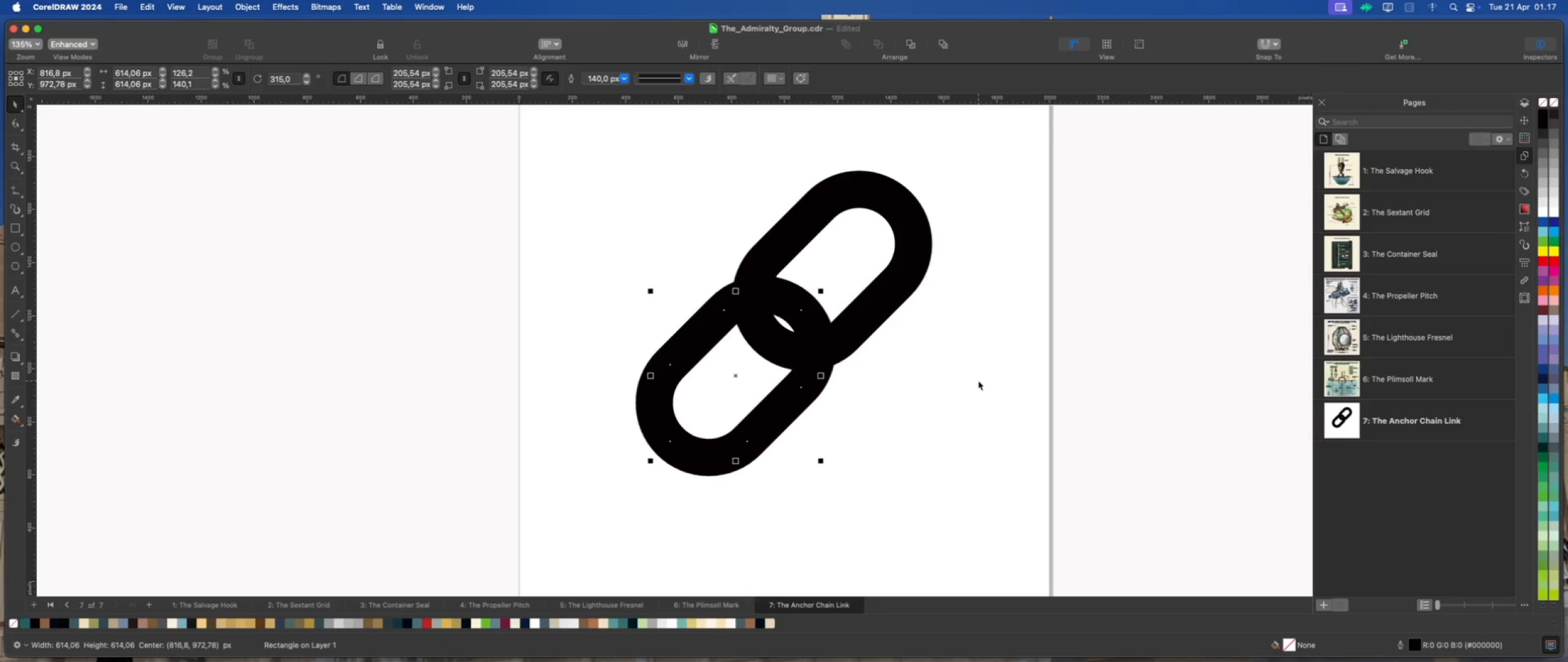 
key(ArrowDown)
 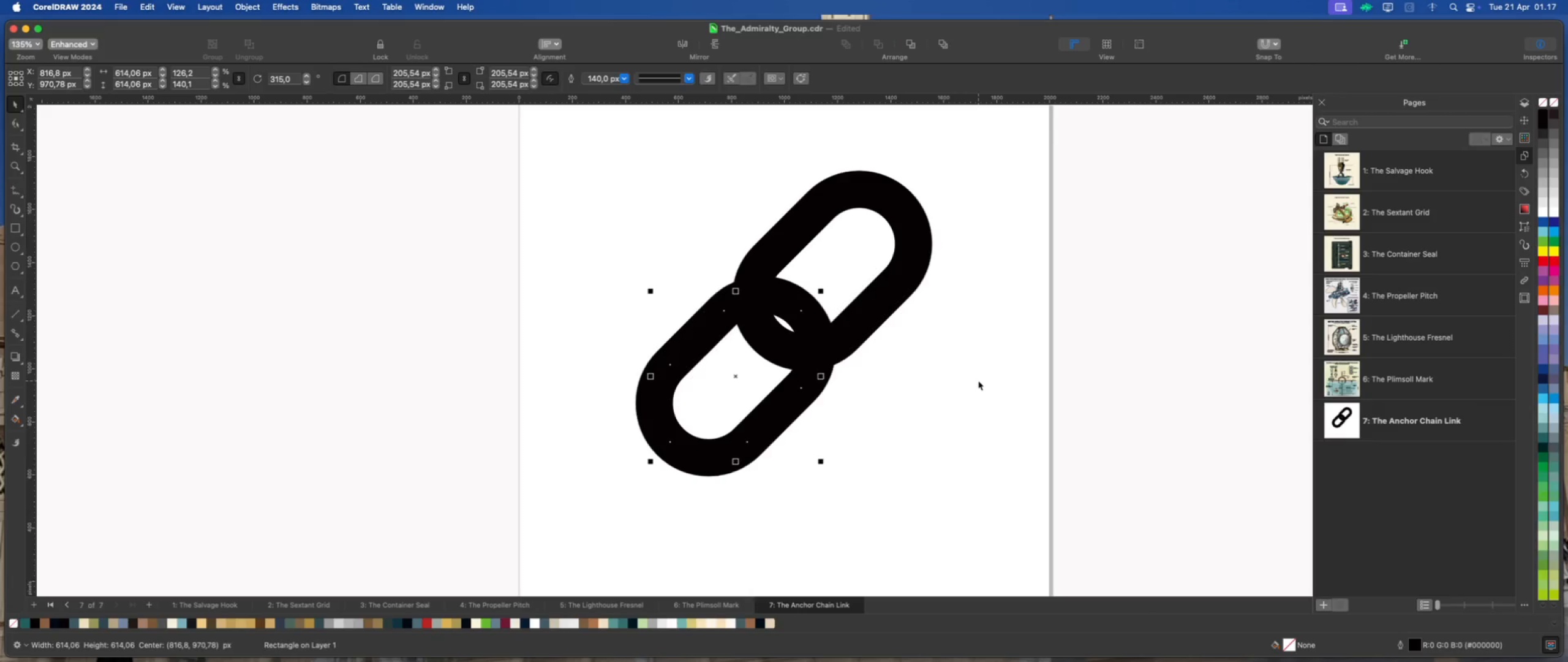 
key(ArrowDown)
 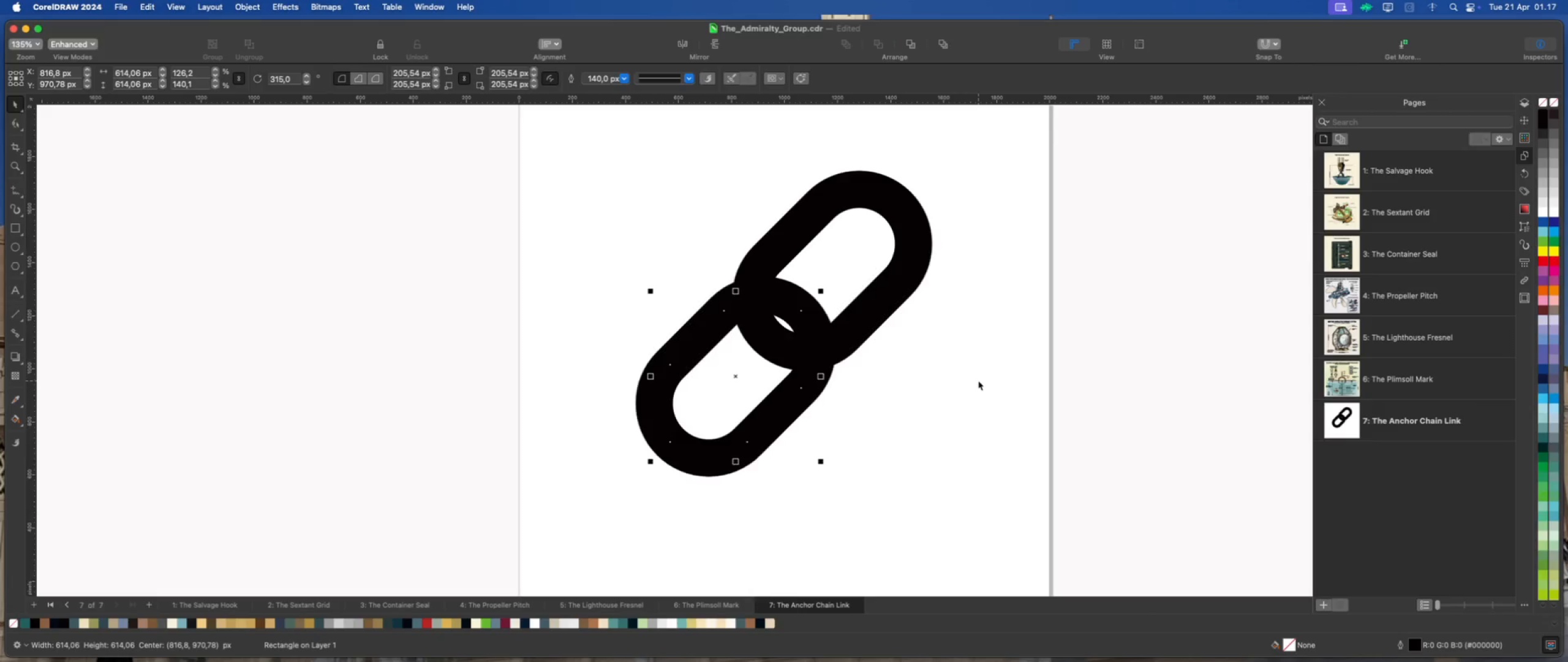 
key(ArrowDown)
 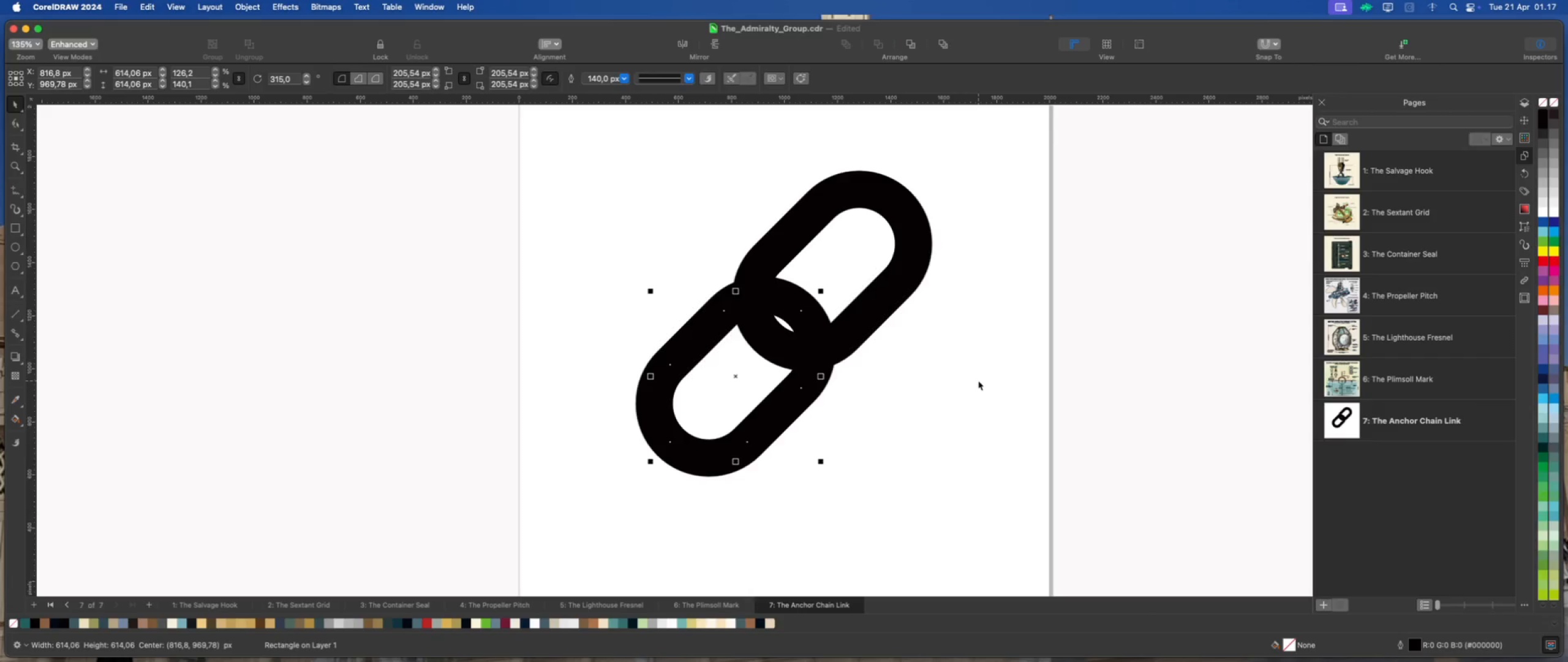 
key(ArrowUp)
 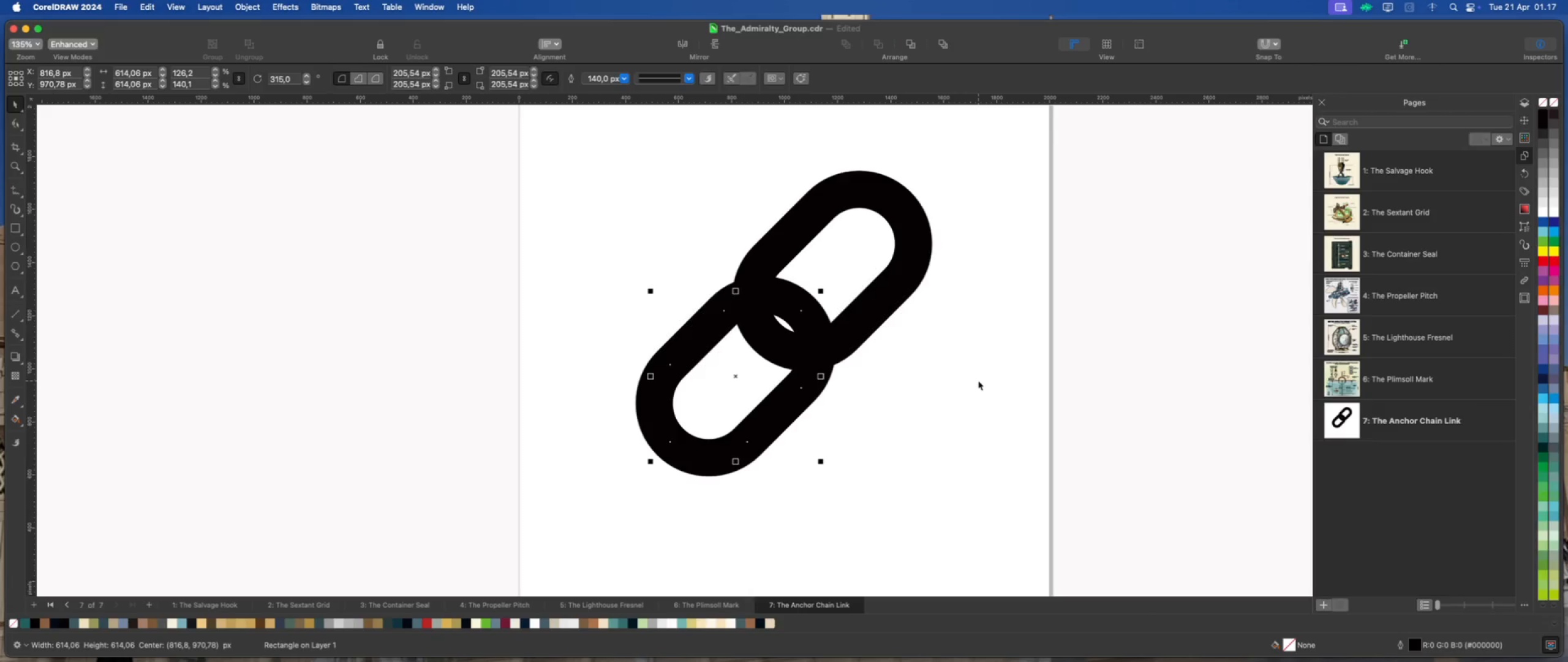 
key(ArrowUp)
 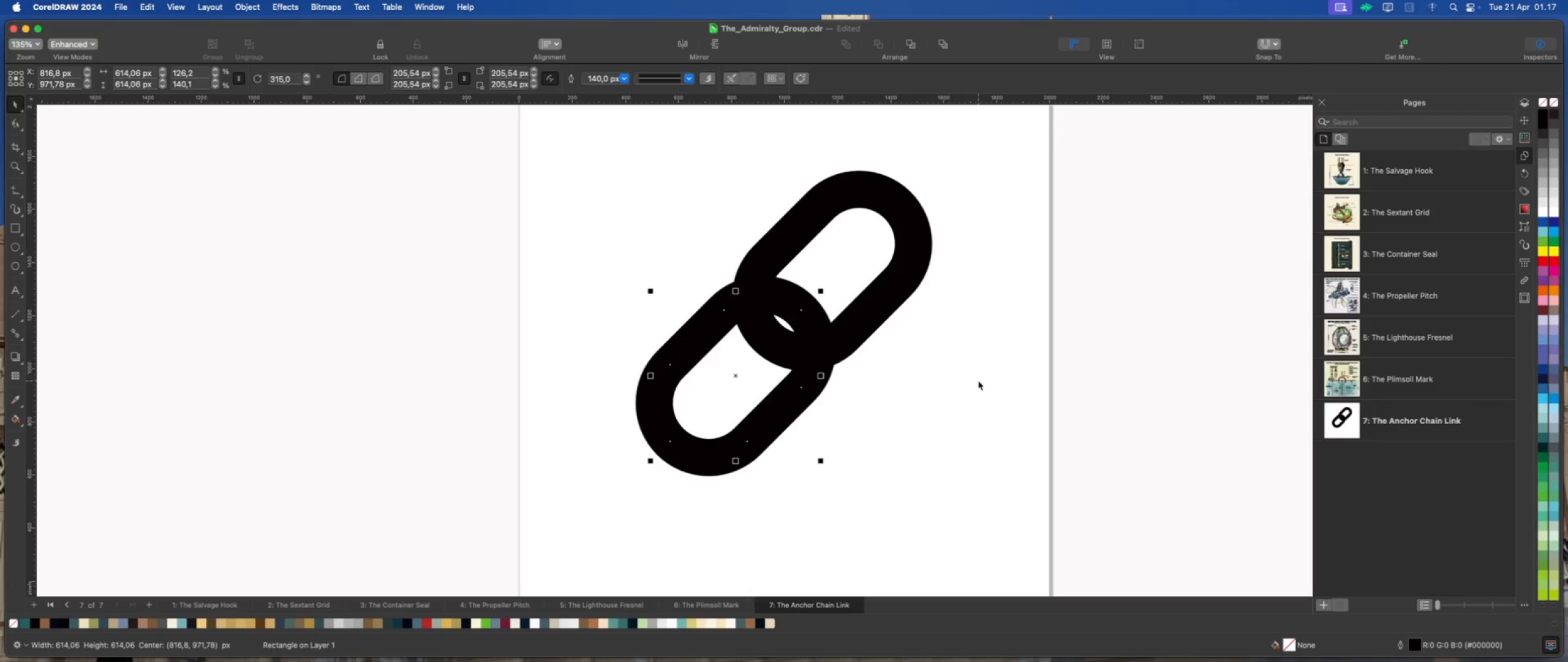 
key(ArrowUp)
 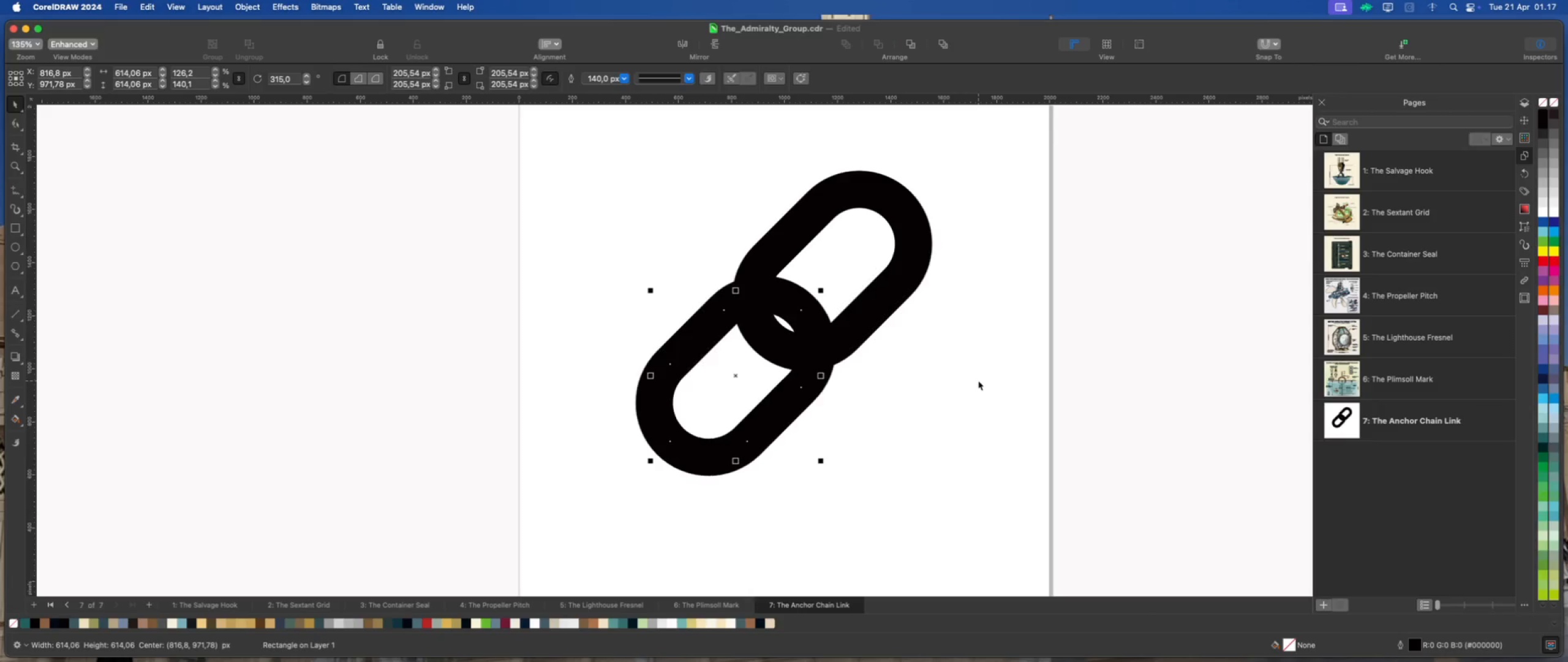 
key(ArrowUp)
 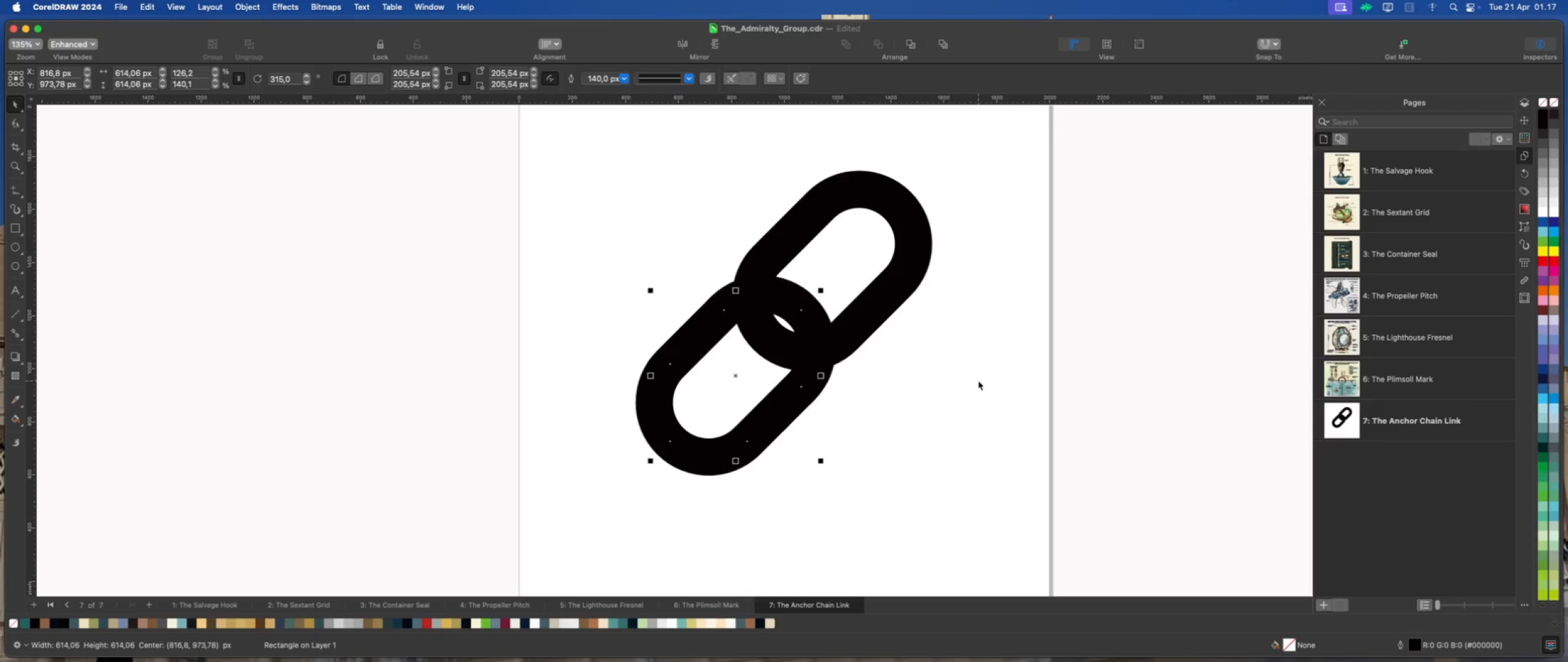 
key(ArrowUp)
 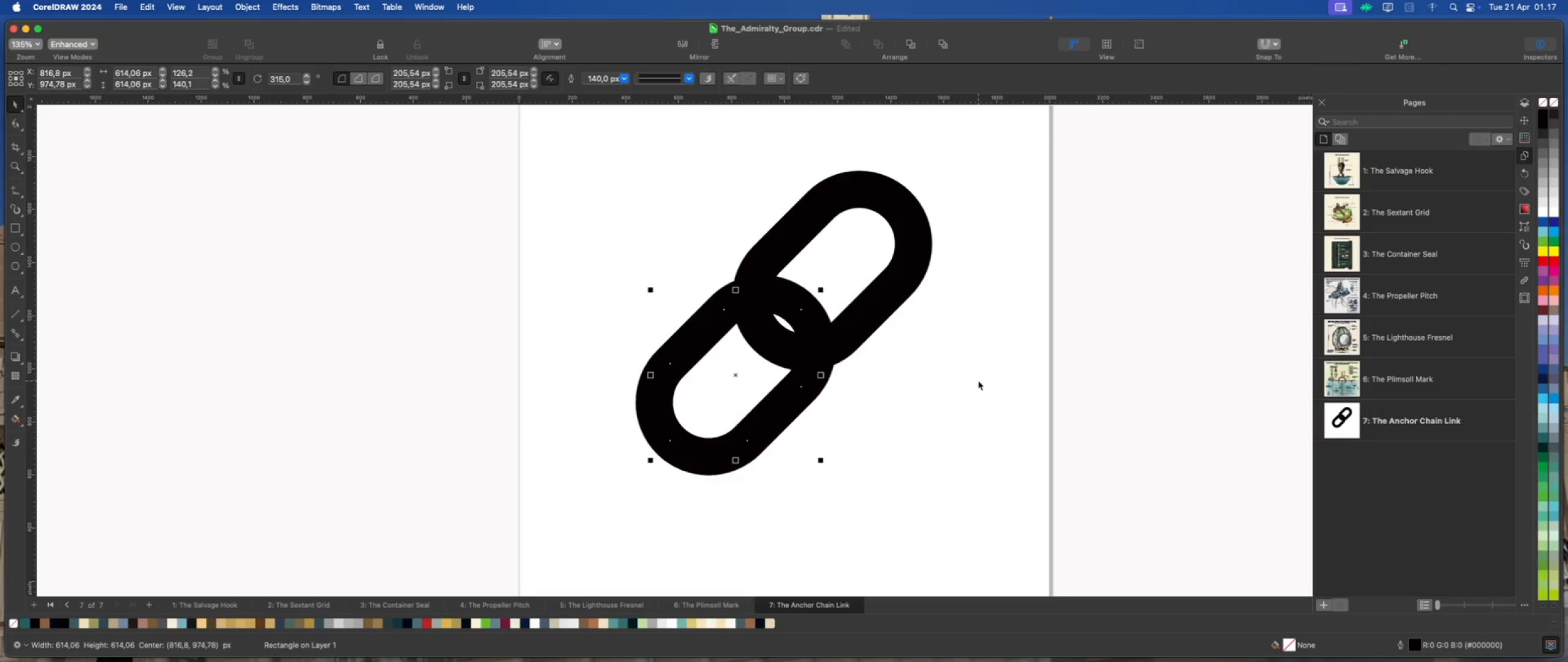 
key(ArrowUp)
 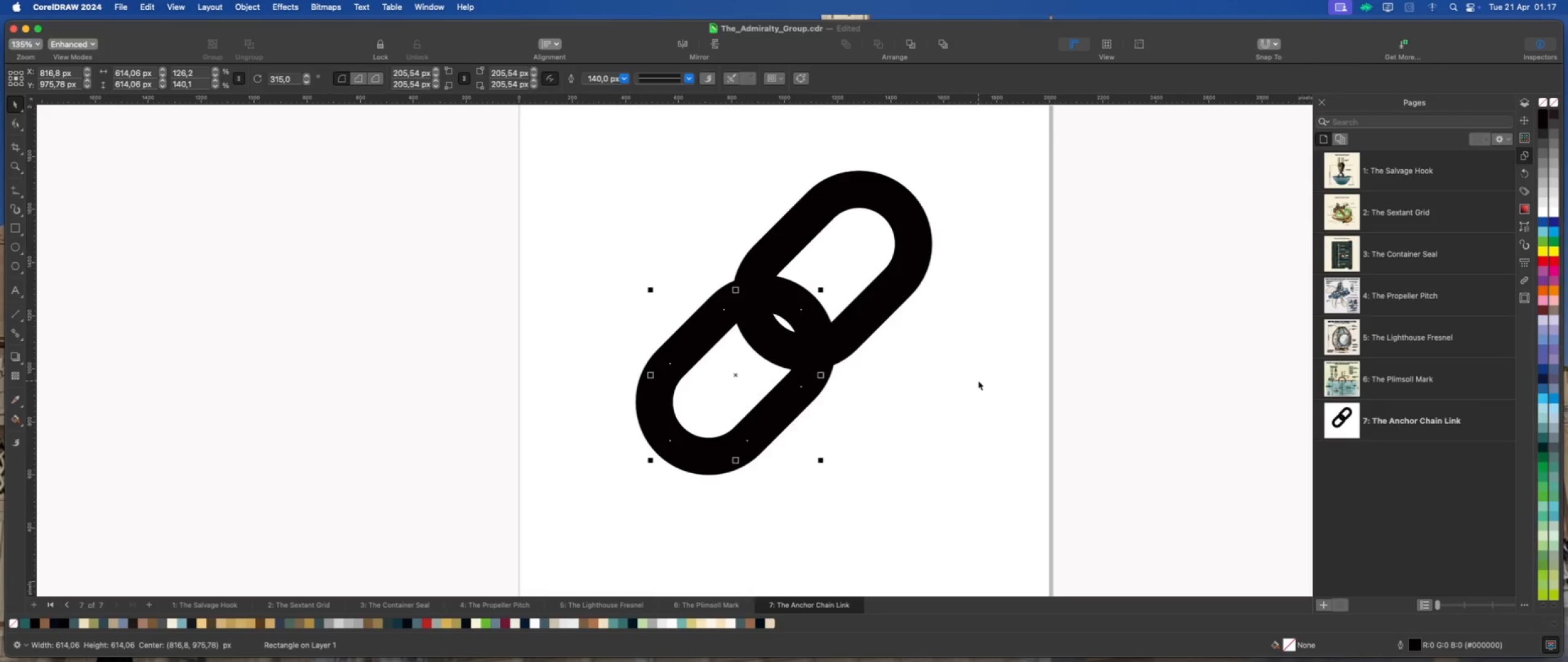 
key(ArrowRight)
 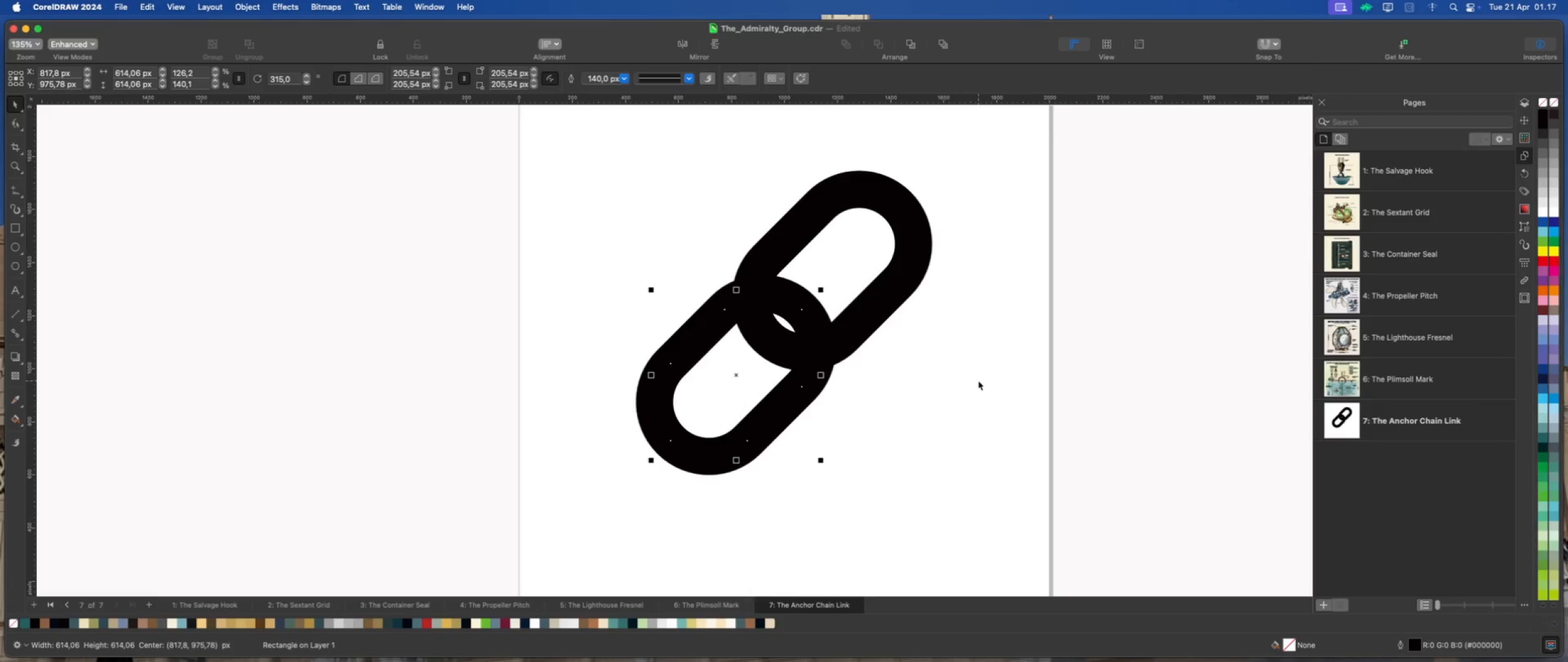 
key(ArrowRight)
 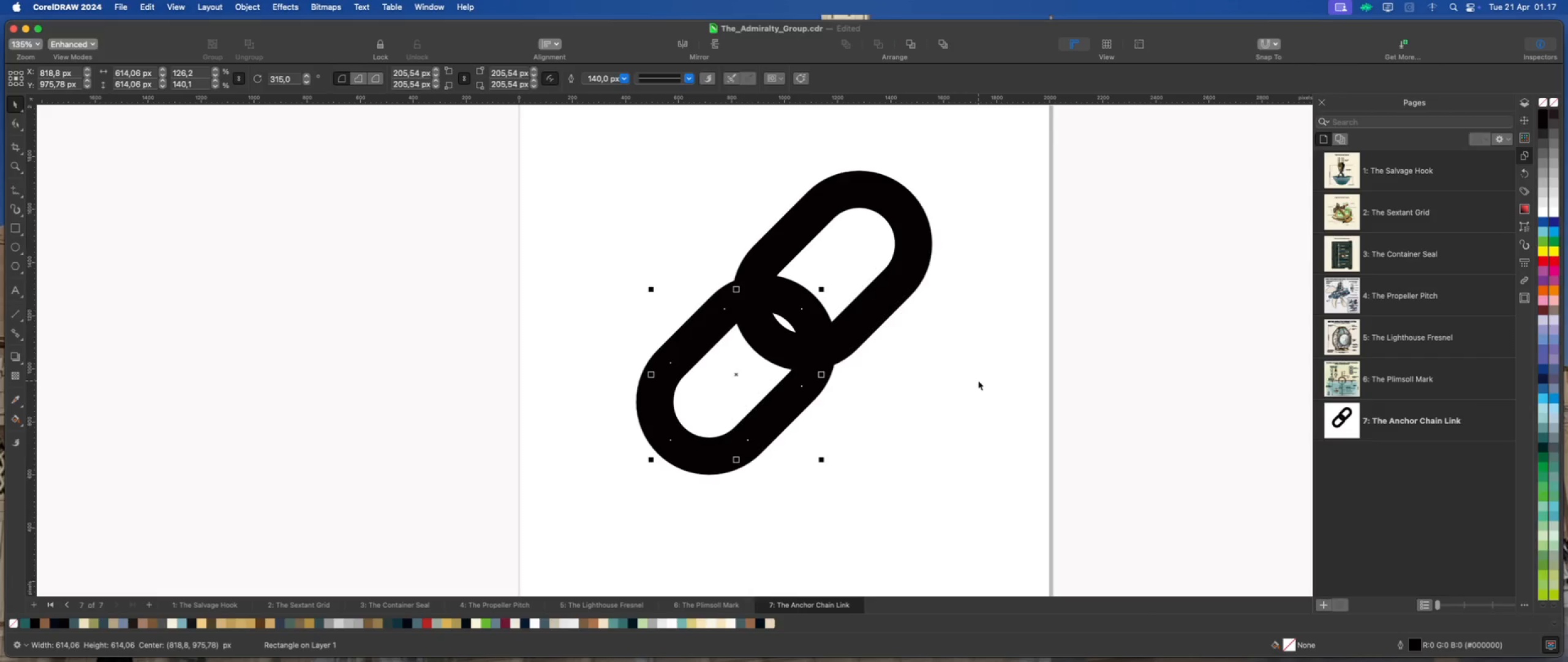 
key(ArrowUp)
 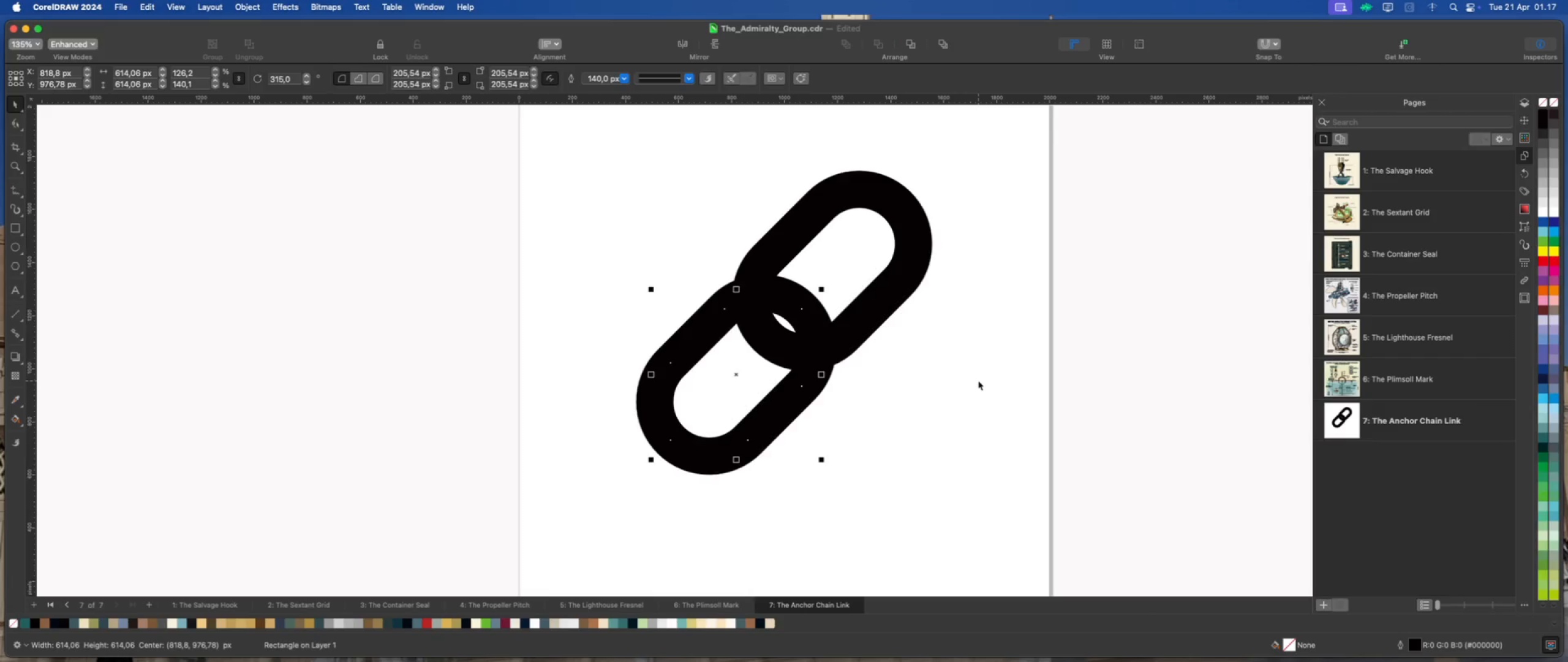 
key(ArrowUp)
 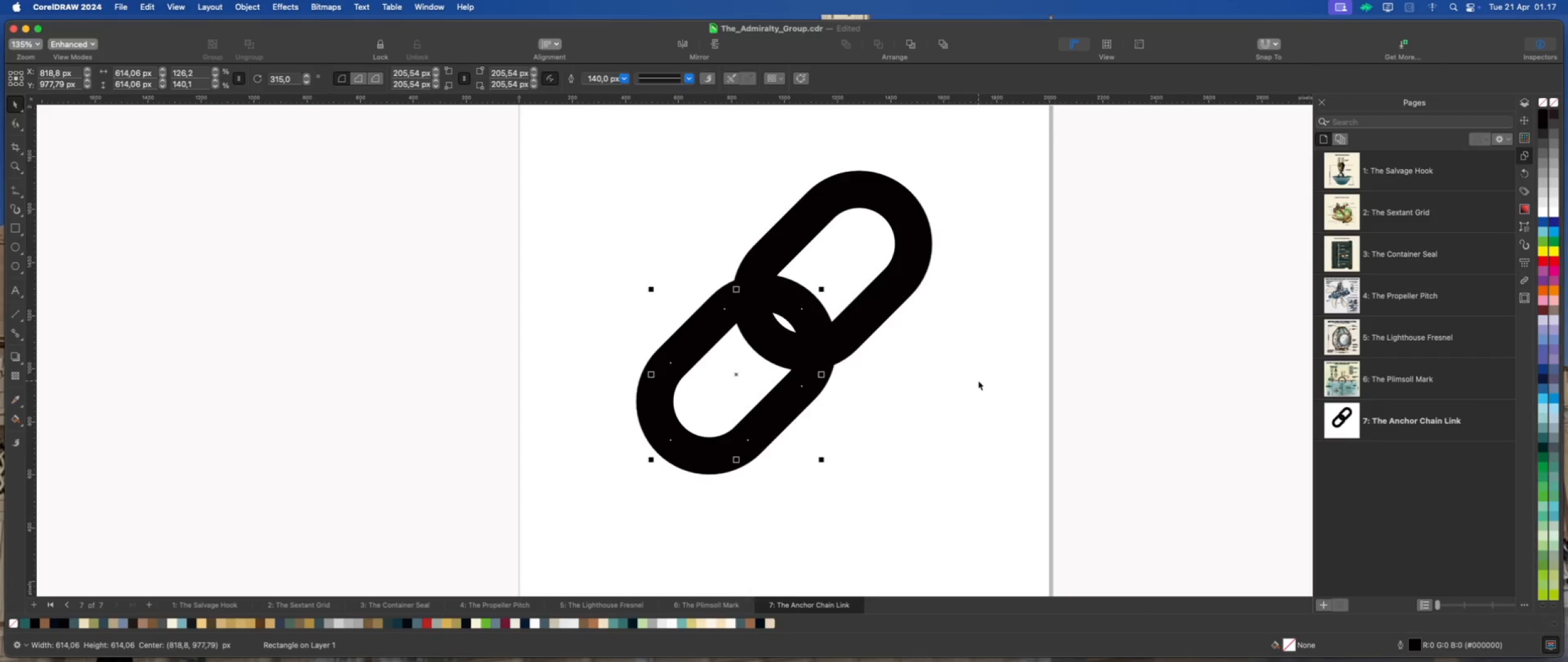 
left_click([978, 381])
 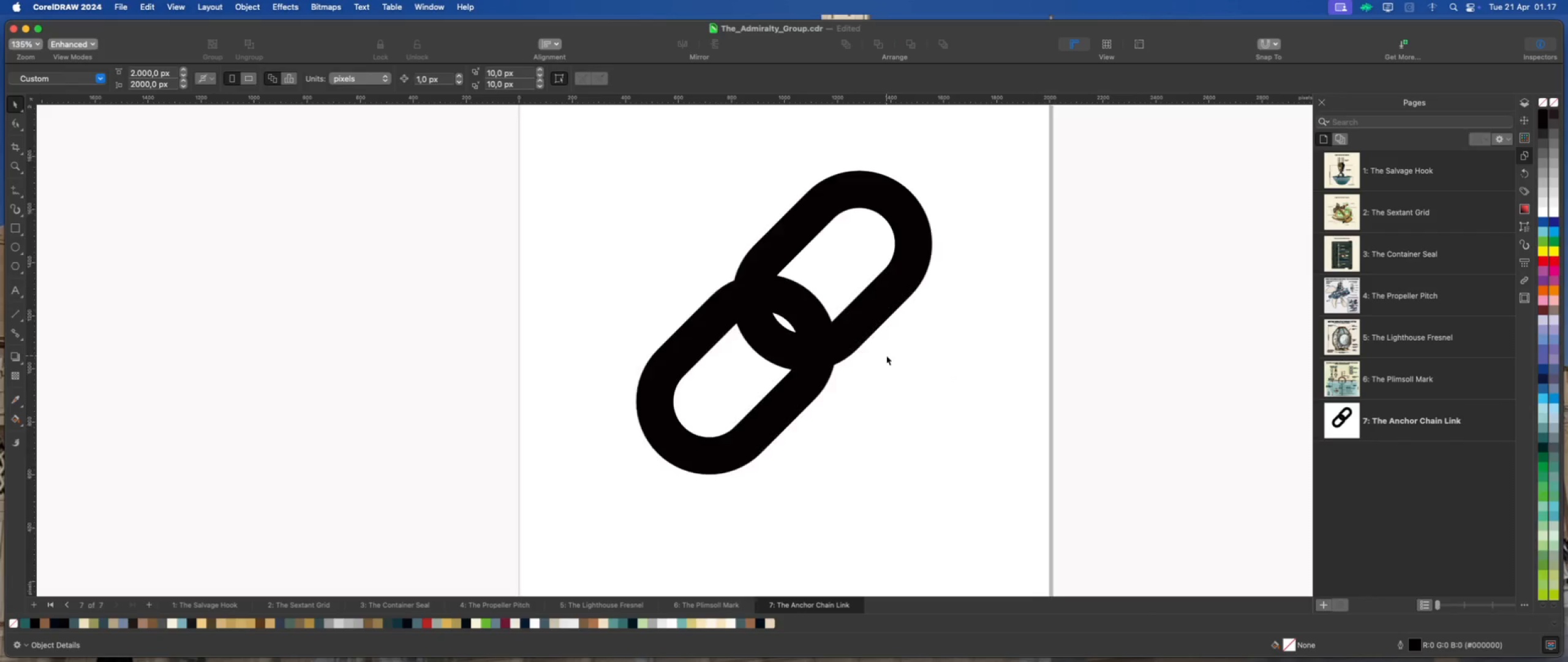 
scroll: coordinate [886, 356], scroll_direction: down, amount: 2.0
 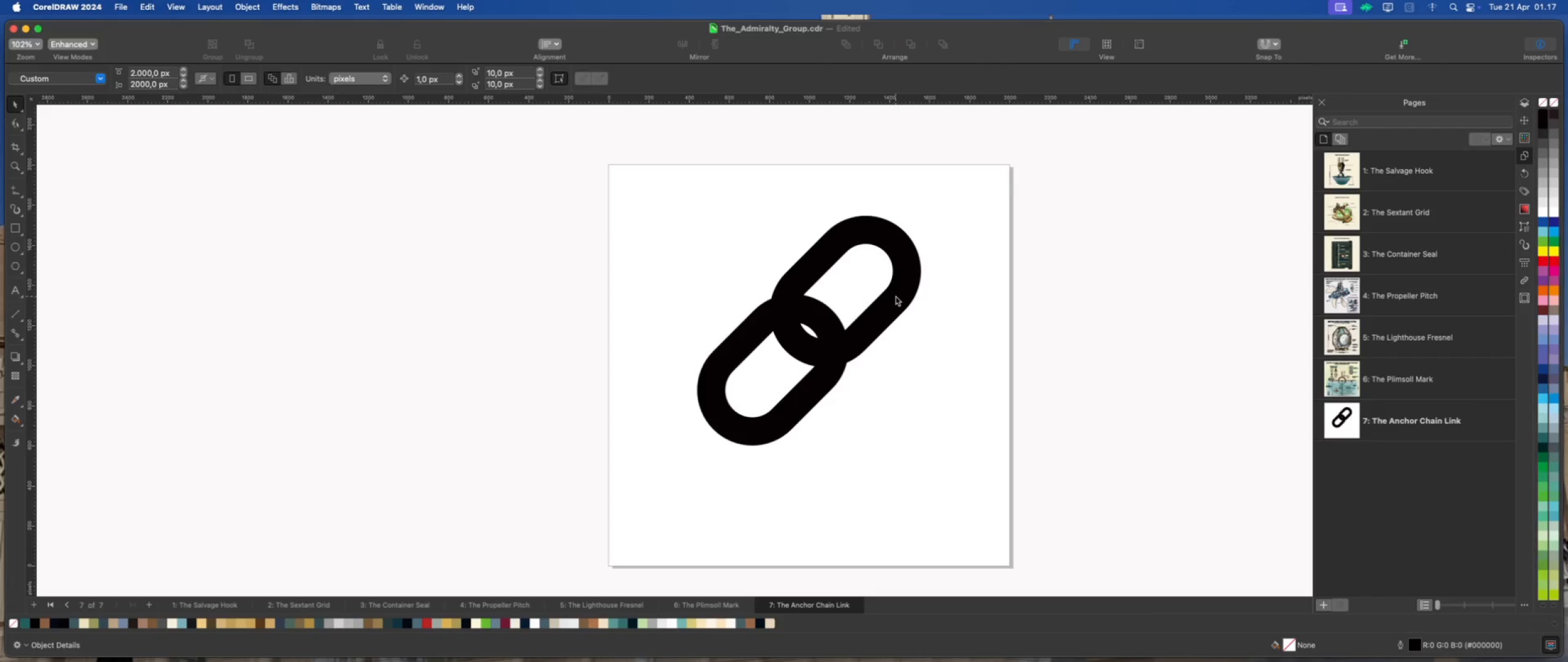 
wait(5.56)
 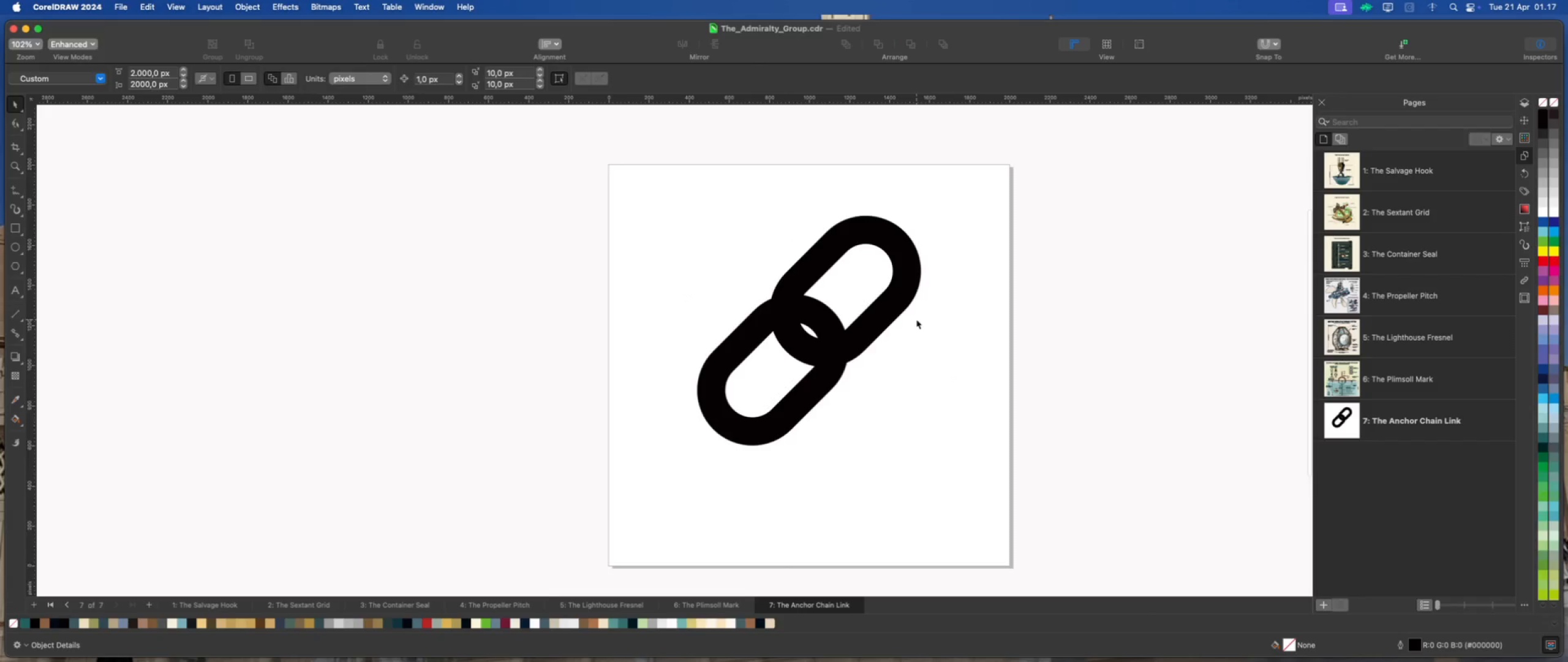 
left_click([895, 292])
 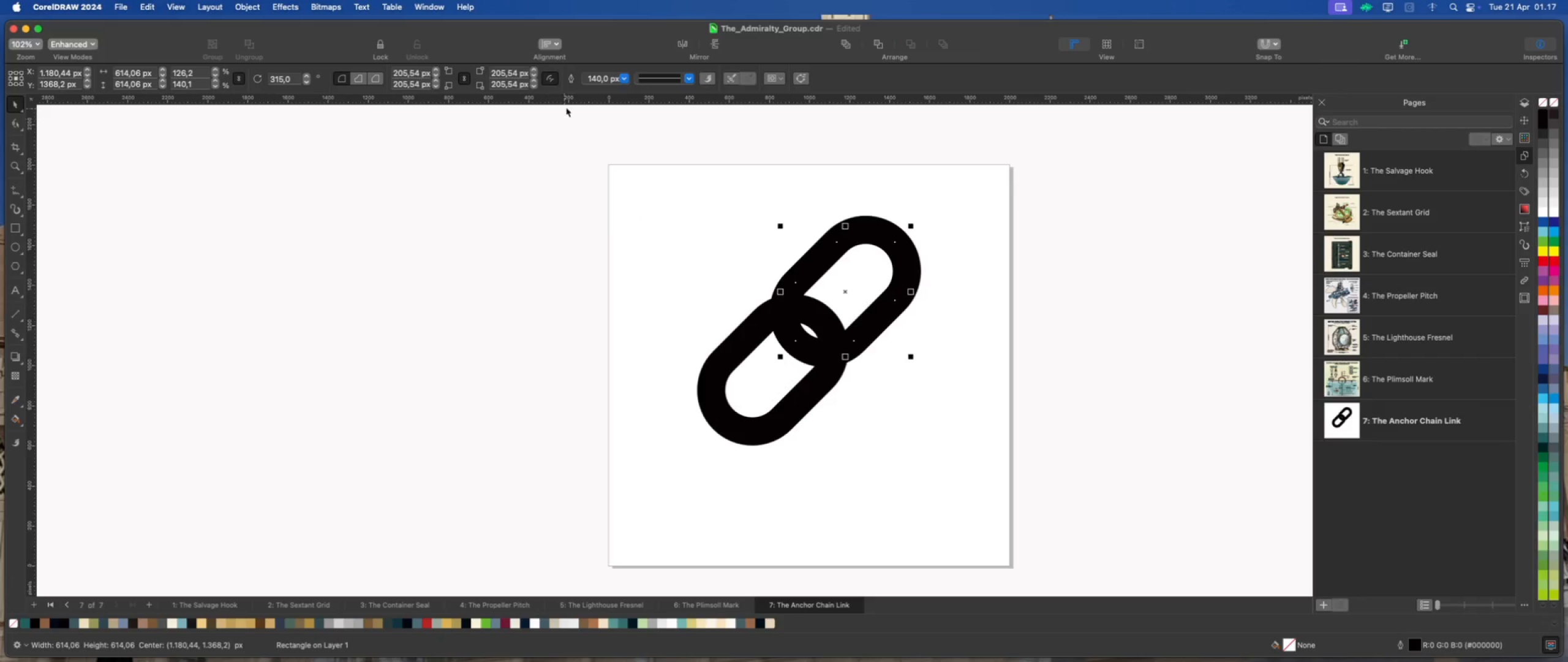 
left_click_drag(start_coordinate=[586, 77], to_coordinate=[627, 81])
 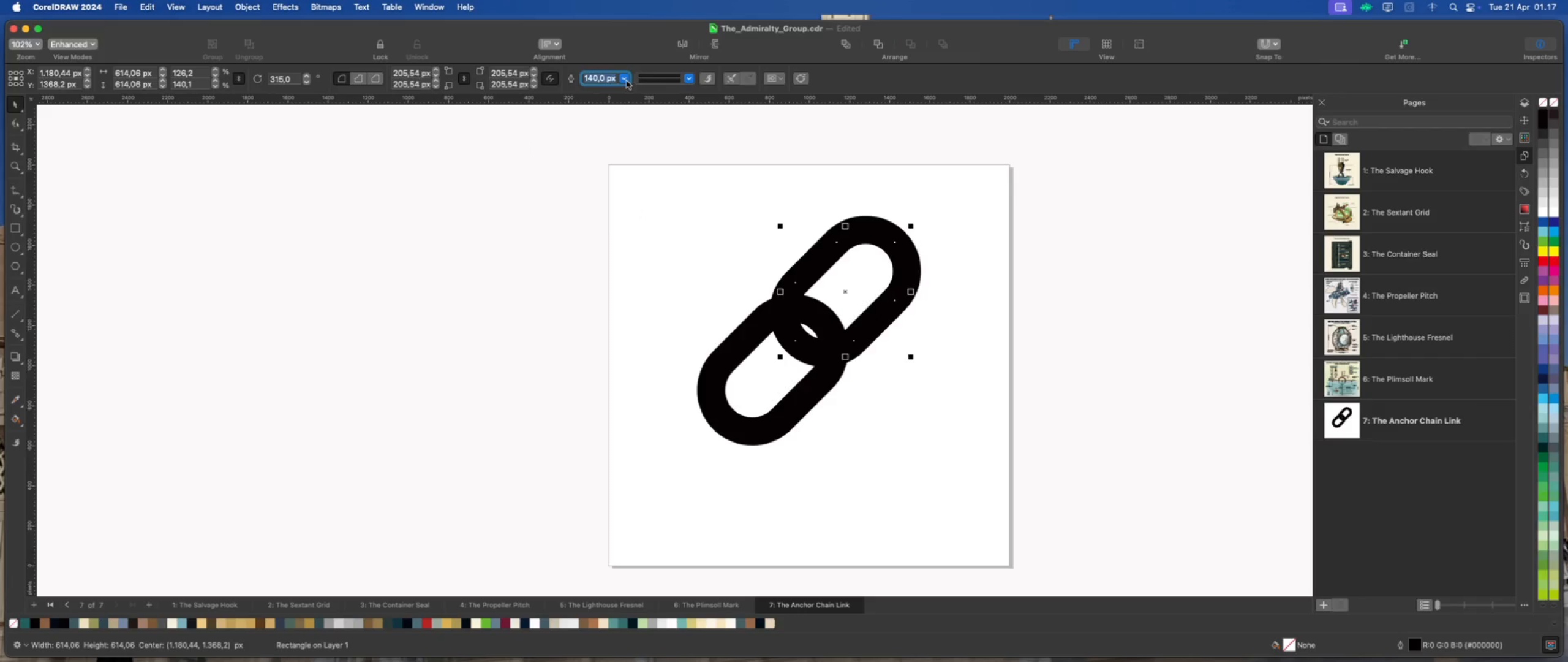 
key(Numpad1)
 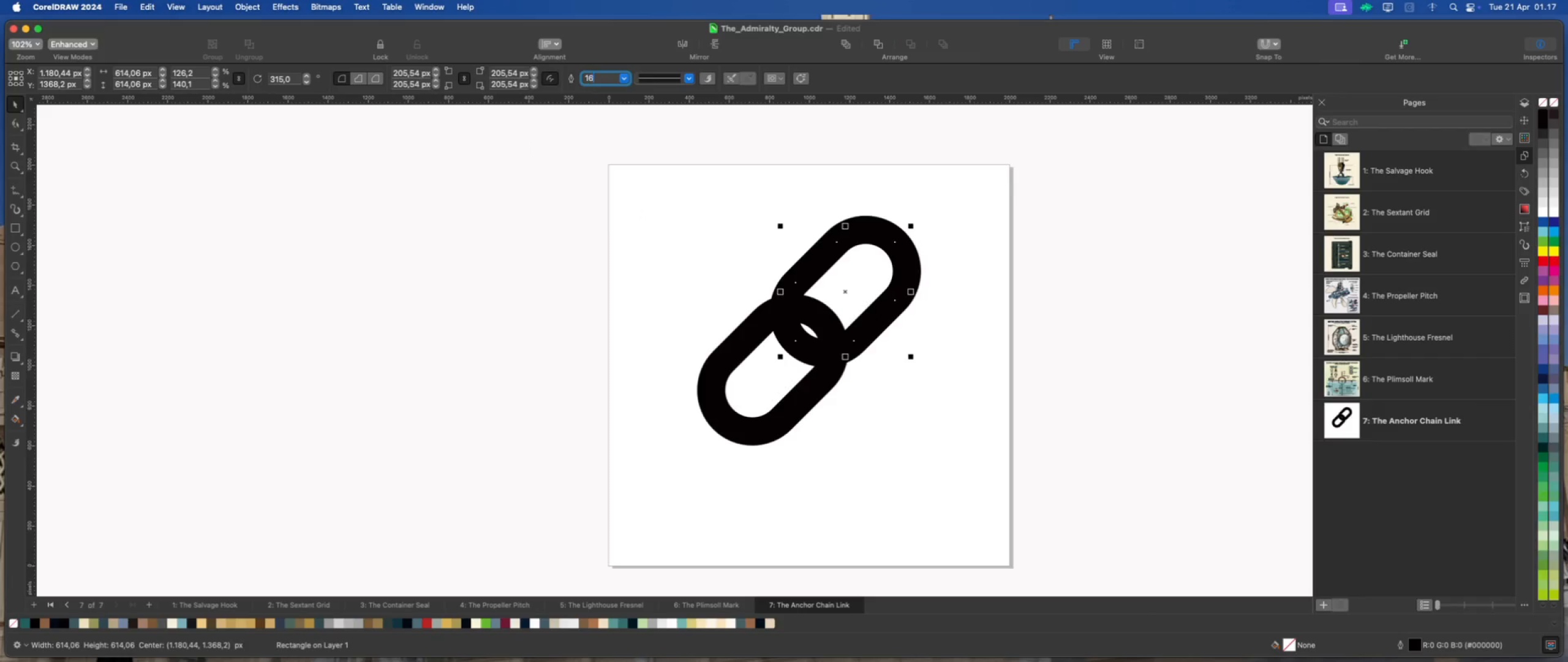 
key(Numpad6)
 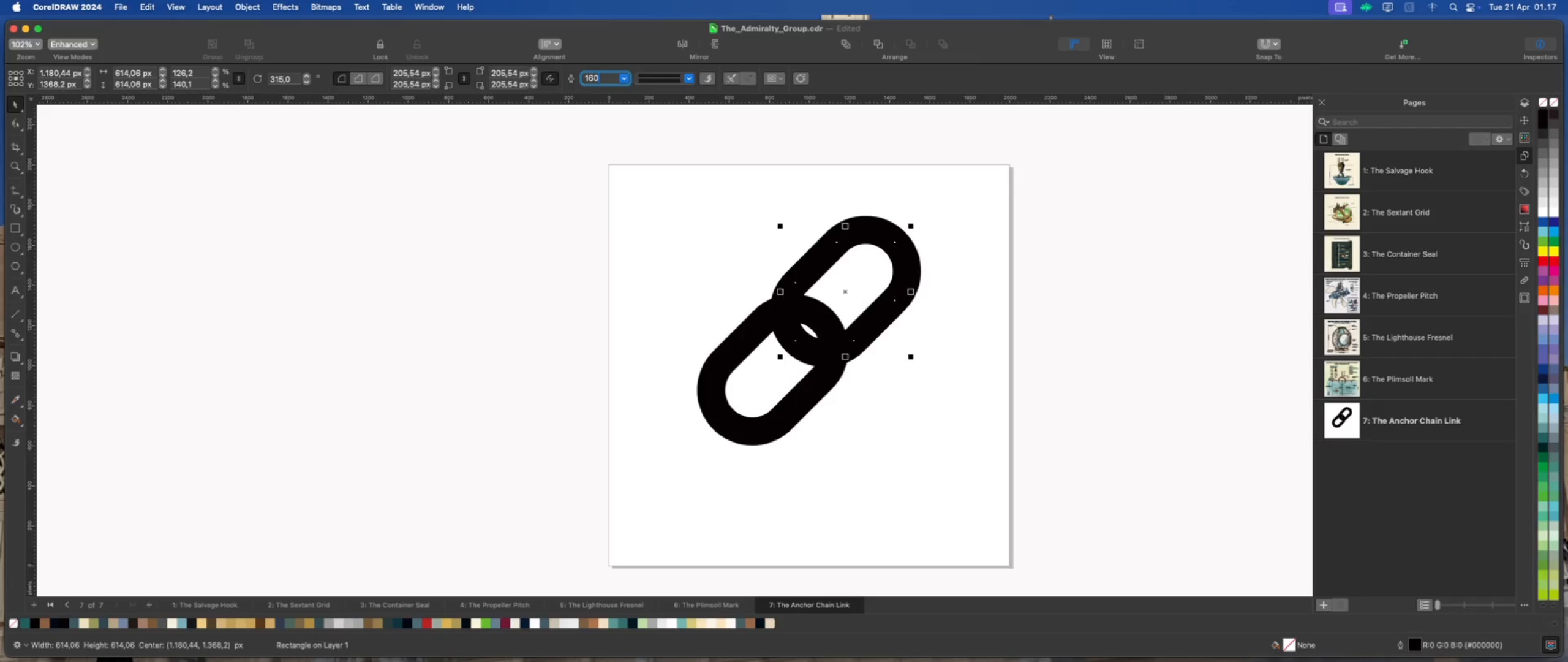 
key(Numpad0)
 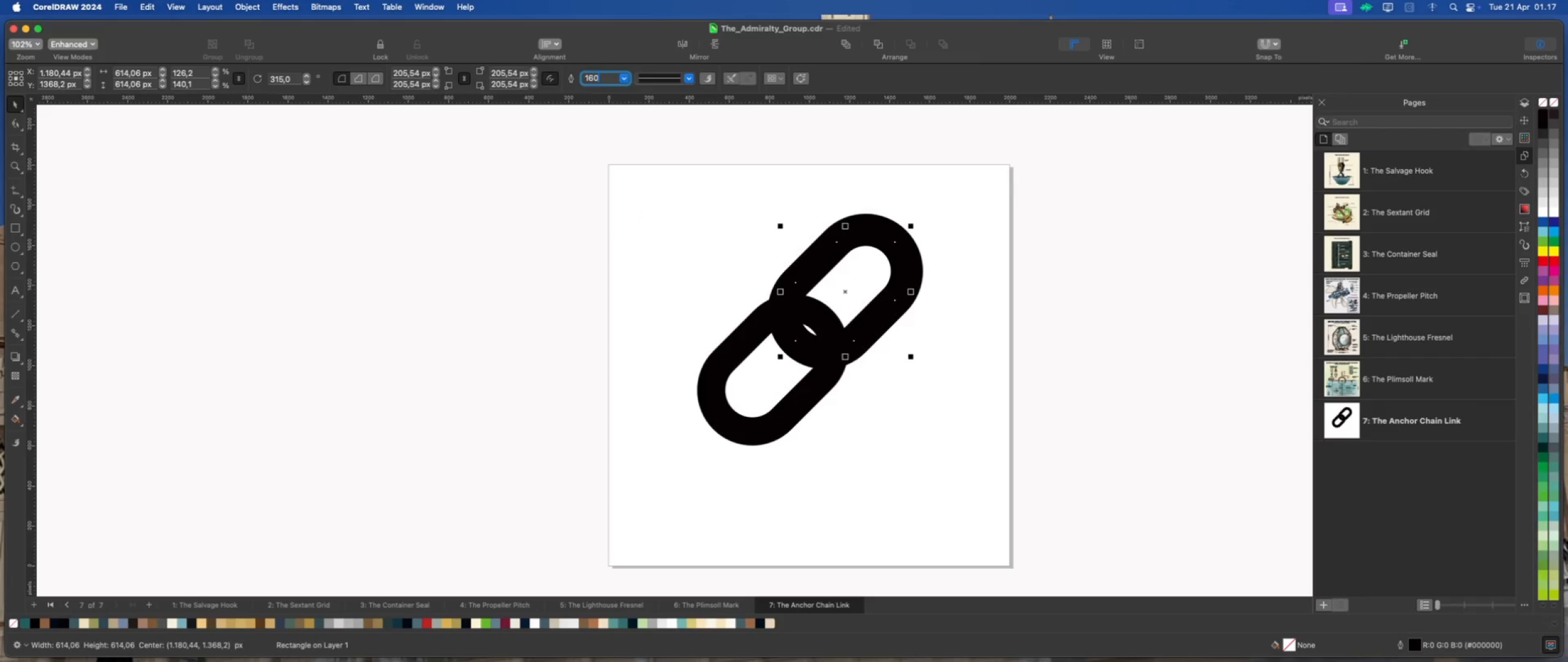 
key(Enter)
 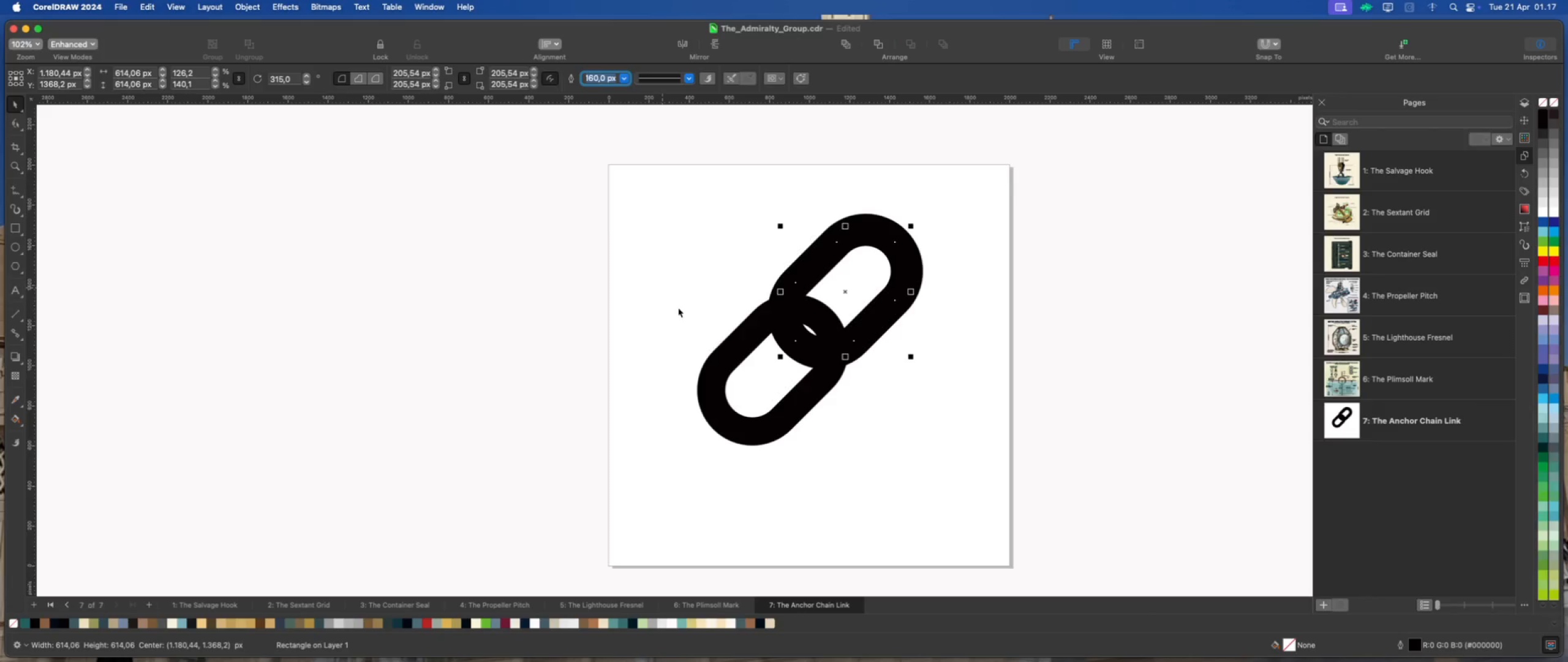 
left_click([729, 359])
 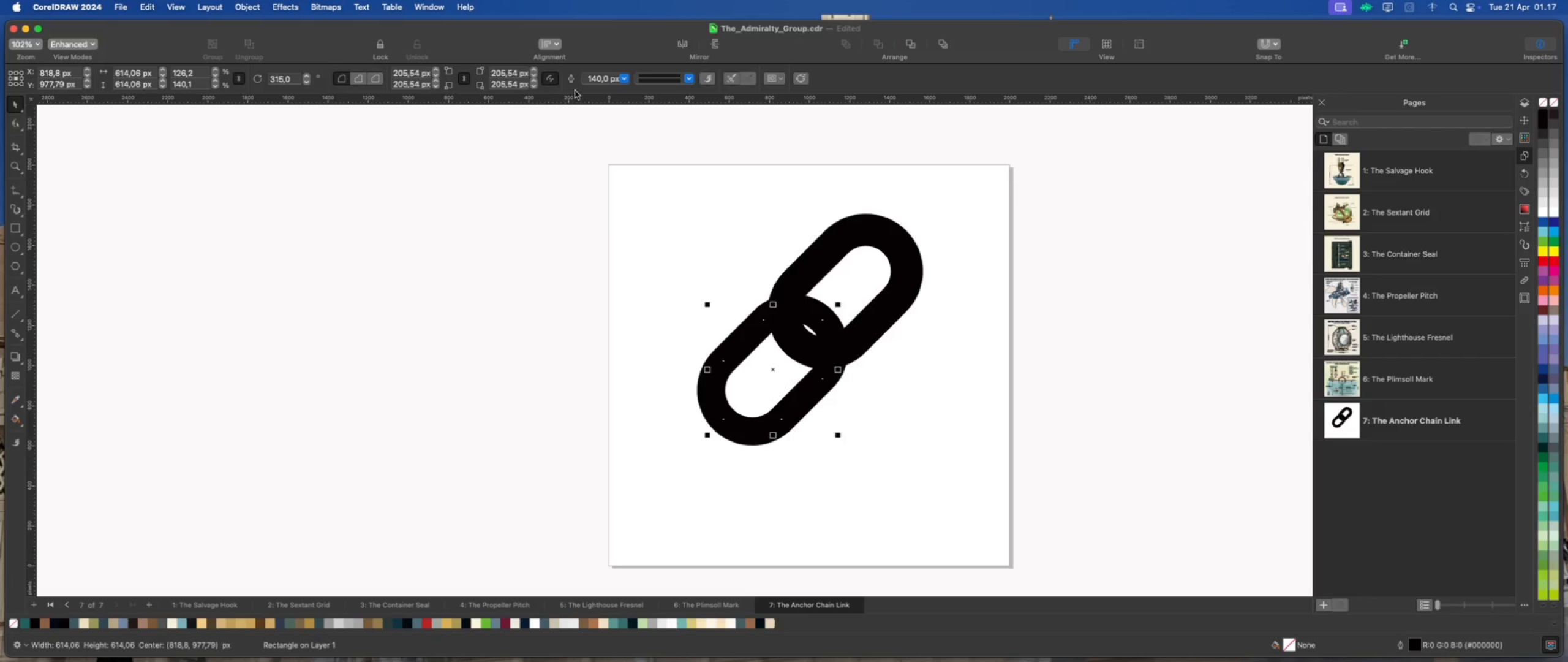 
left_click([589, 75])
 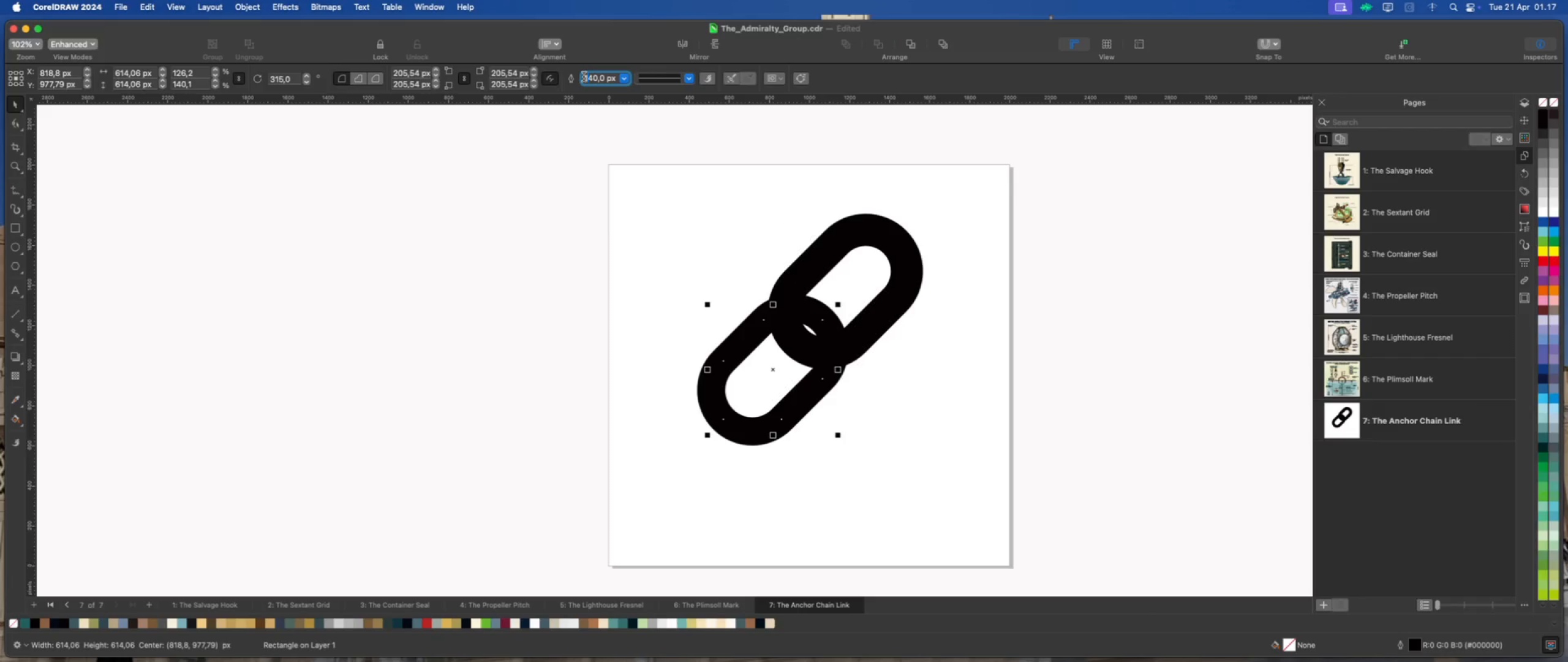 
left_click_drag(start_coordinate=[584, 77], to_coordinate=[611, 79])
 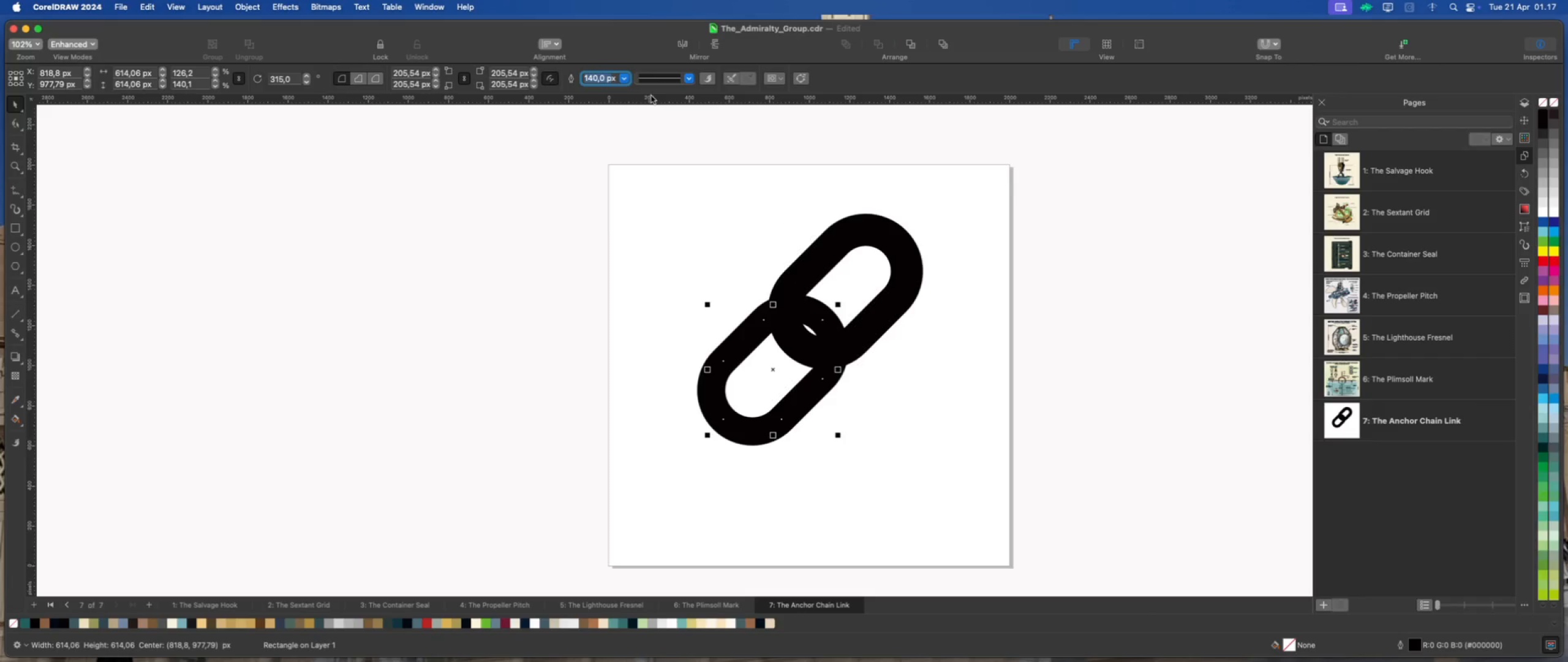 
key(Delete)
 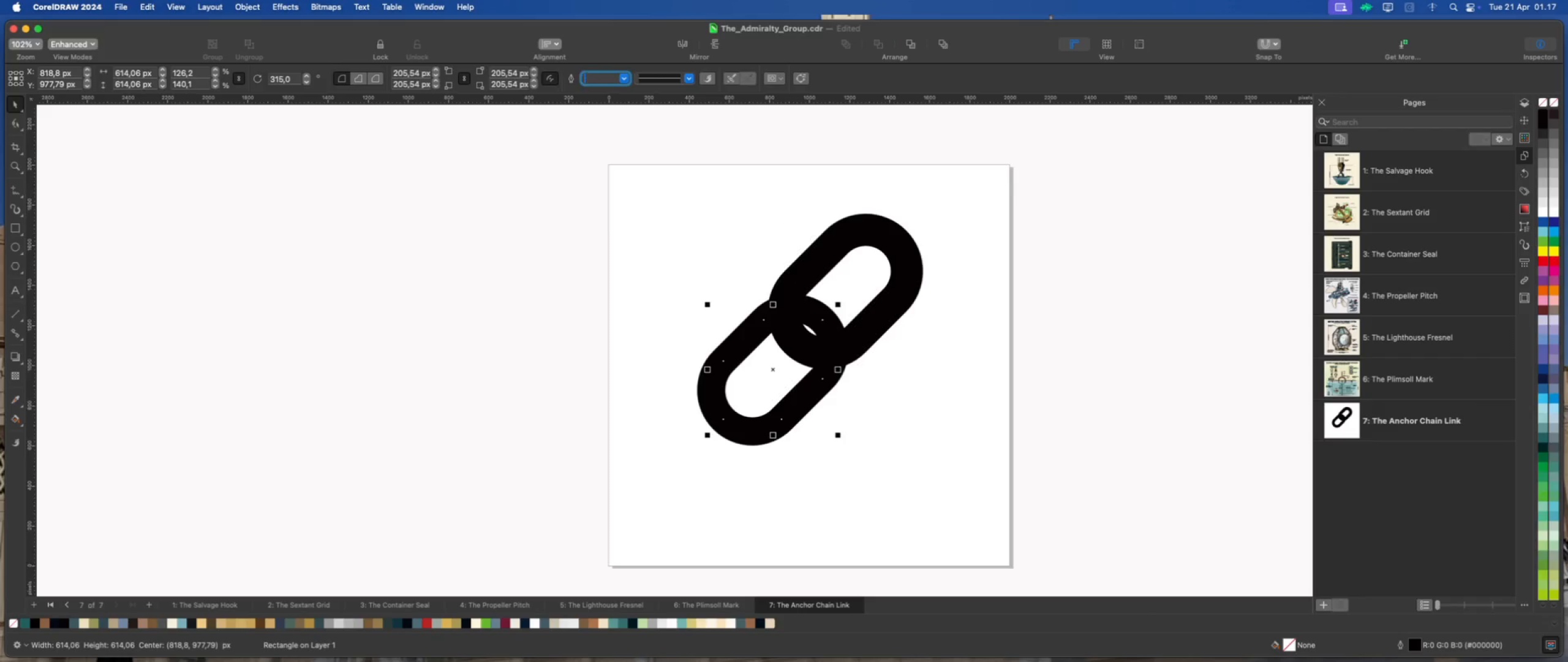 
key(Delete)
 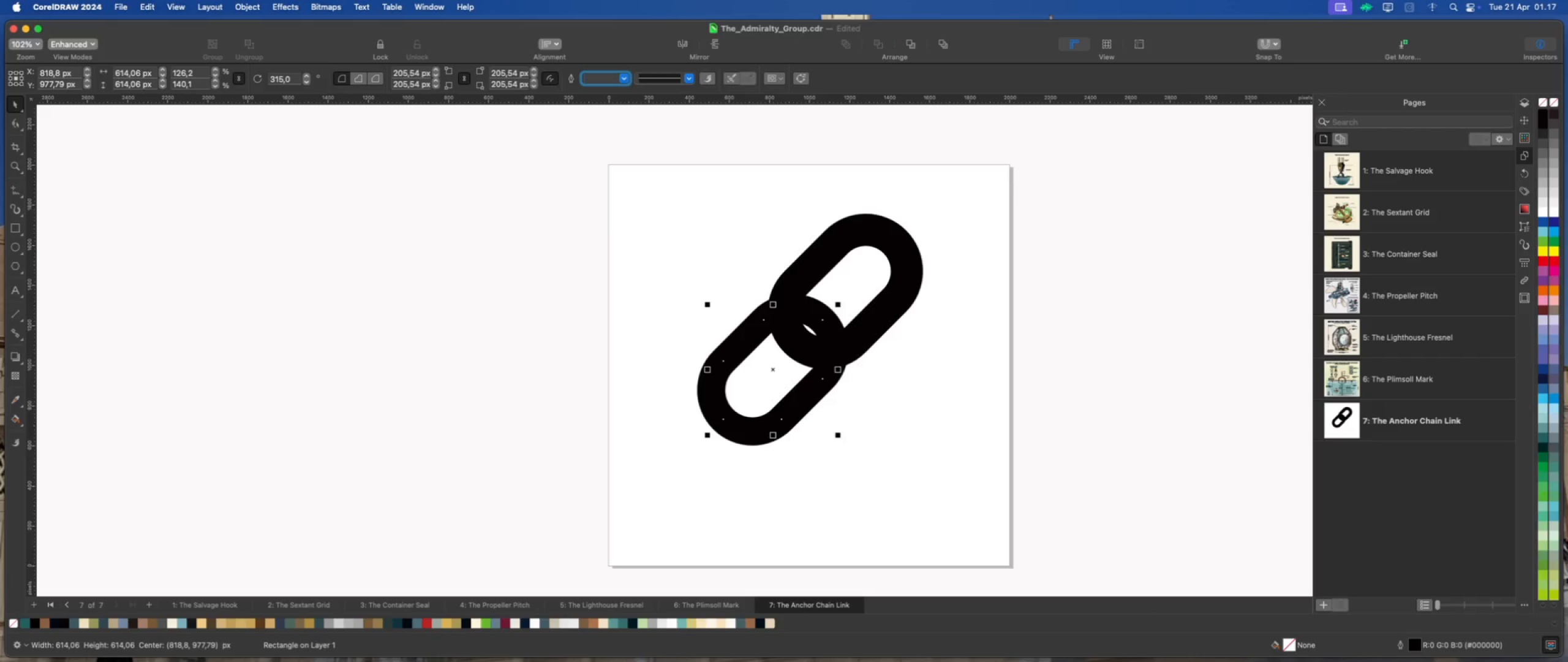 
key(Numpad1)
 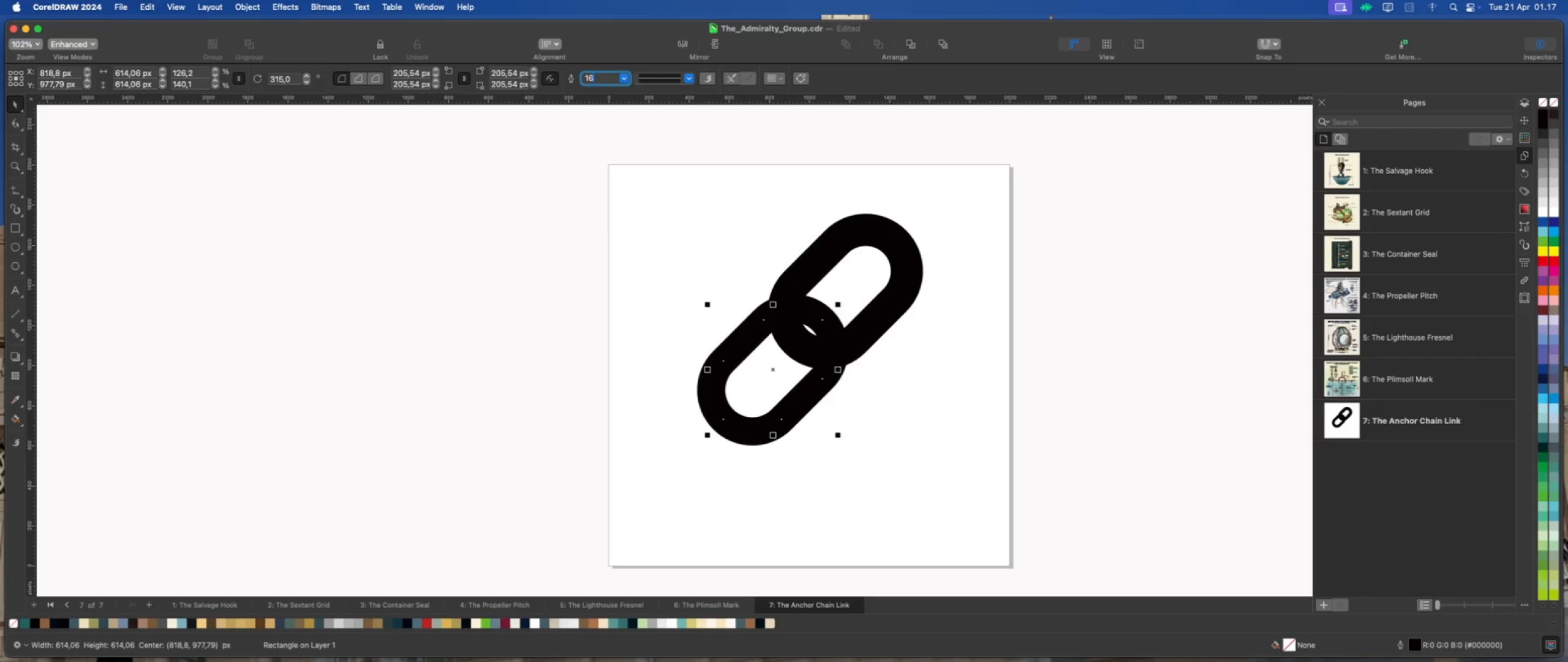 
key(Numpad6)
 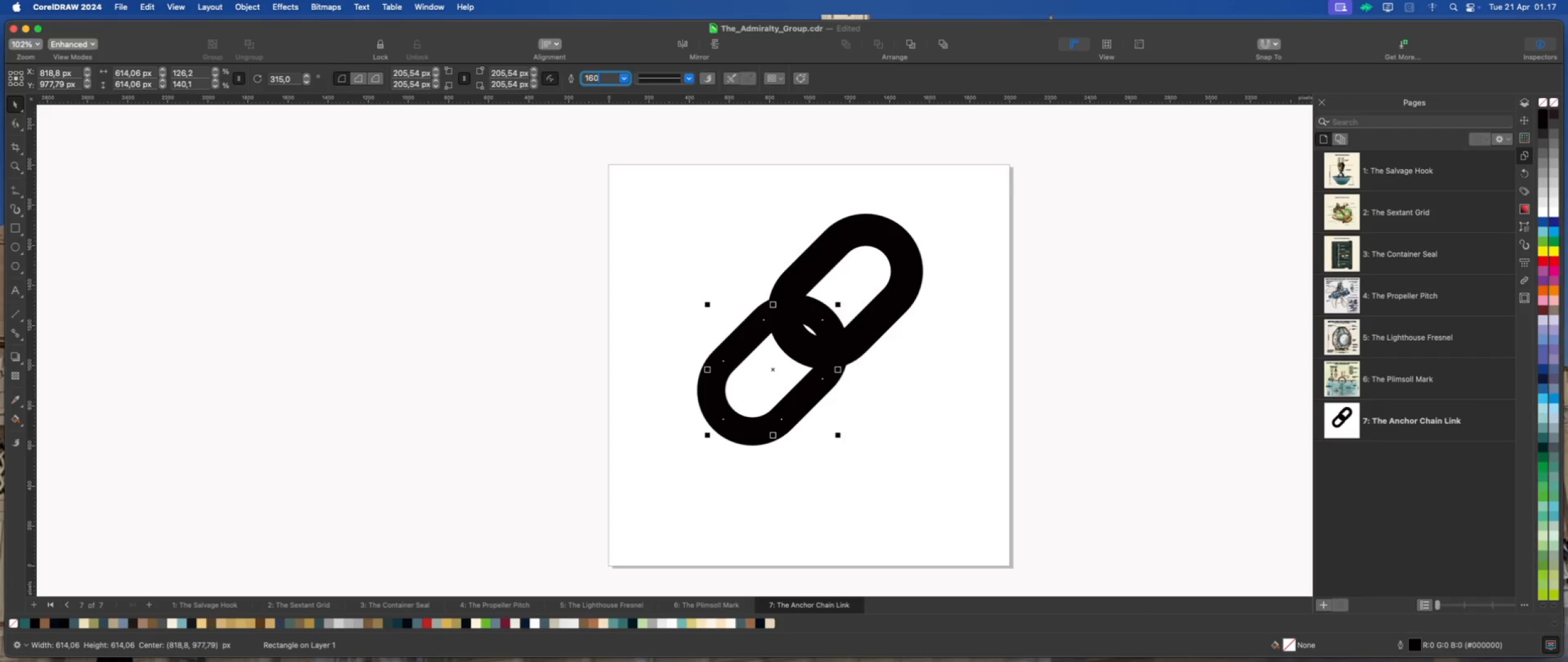 
key(Numpad0)
 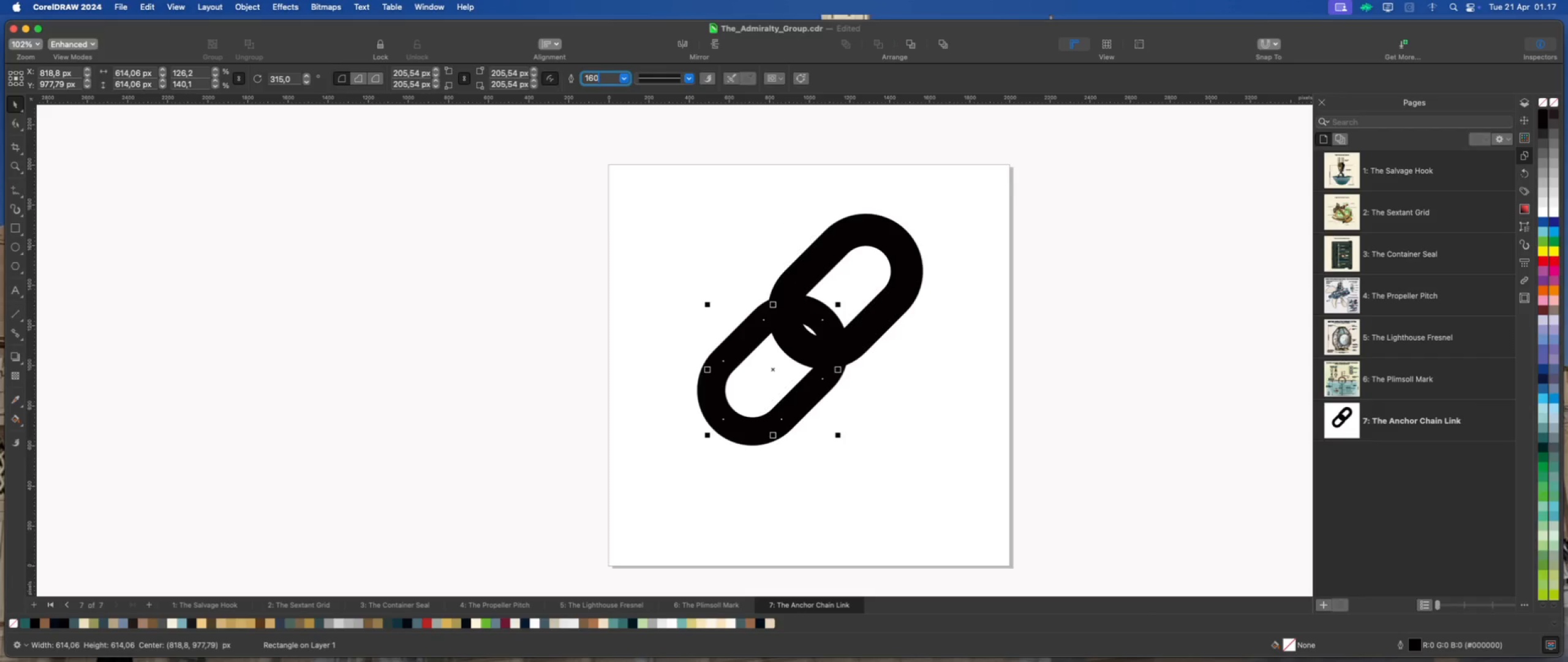 
key(Enter)
 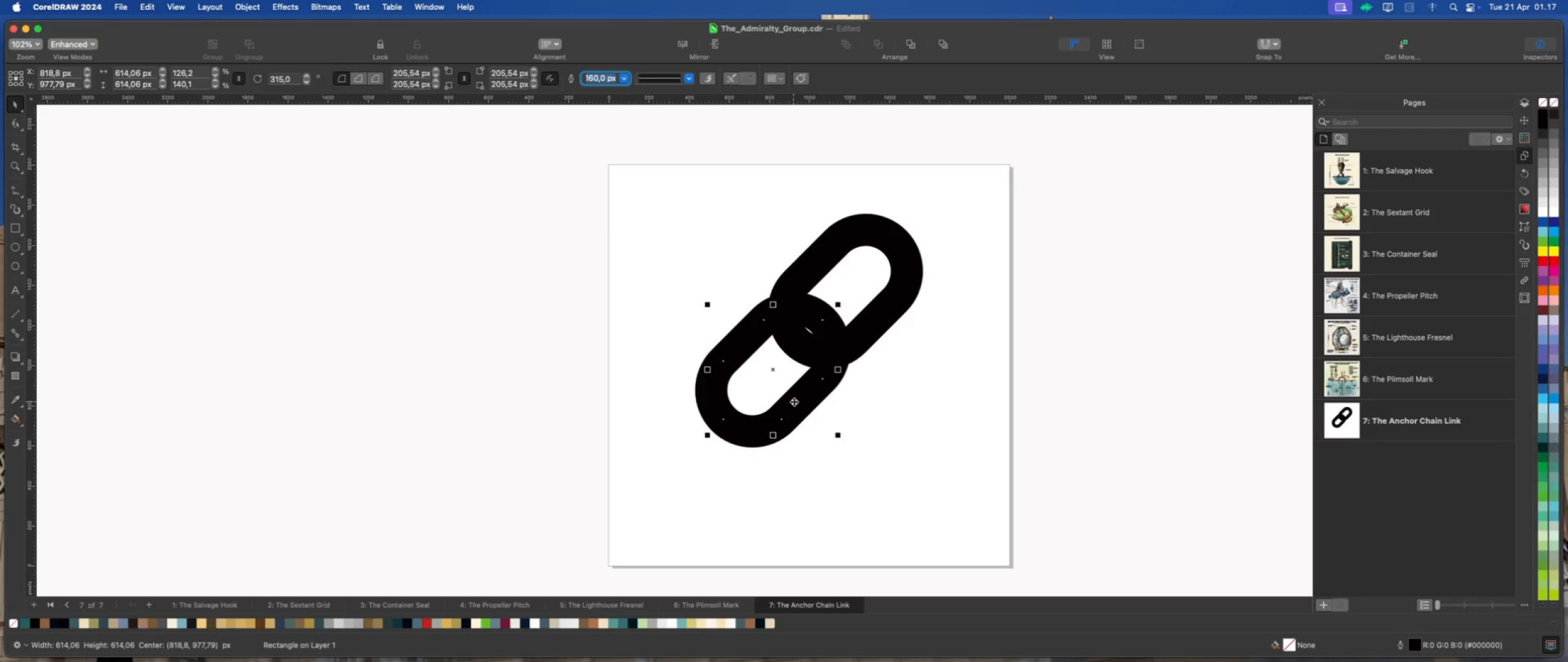 
left_click_drag(start_coordinate=[799, 401], to_coordinate=[805, 398])
 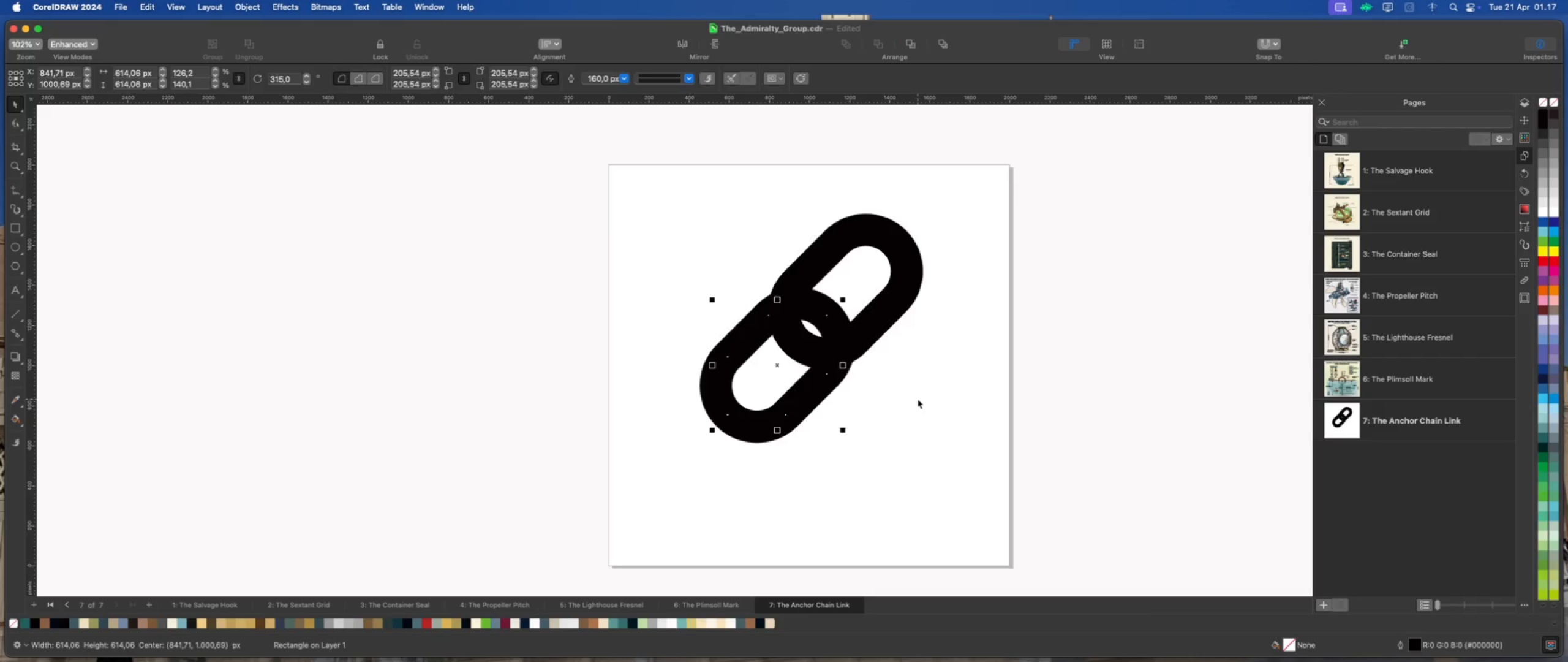 
key(ArrowRight)
 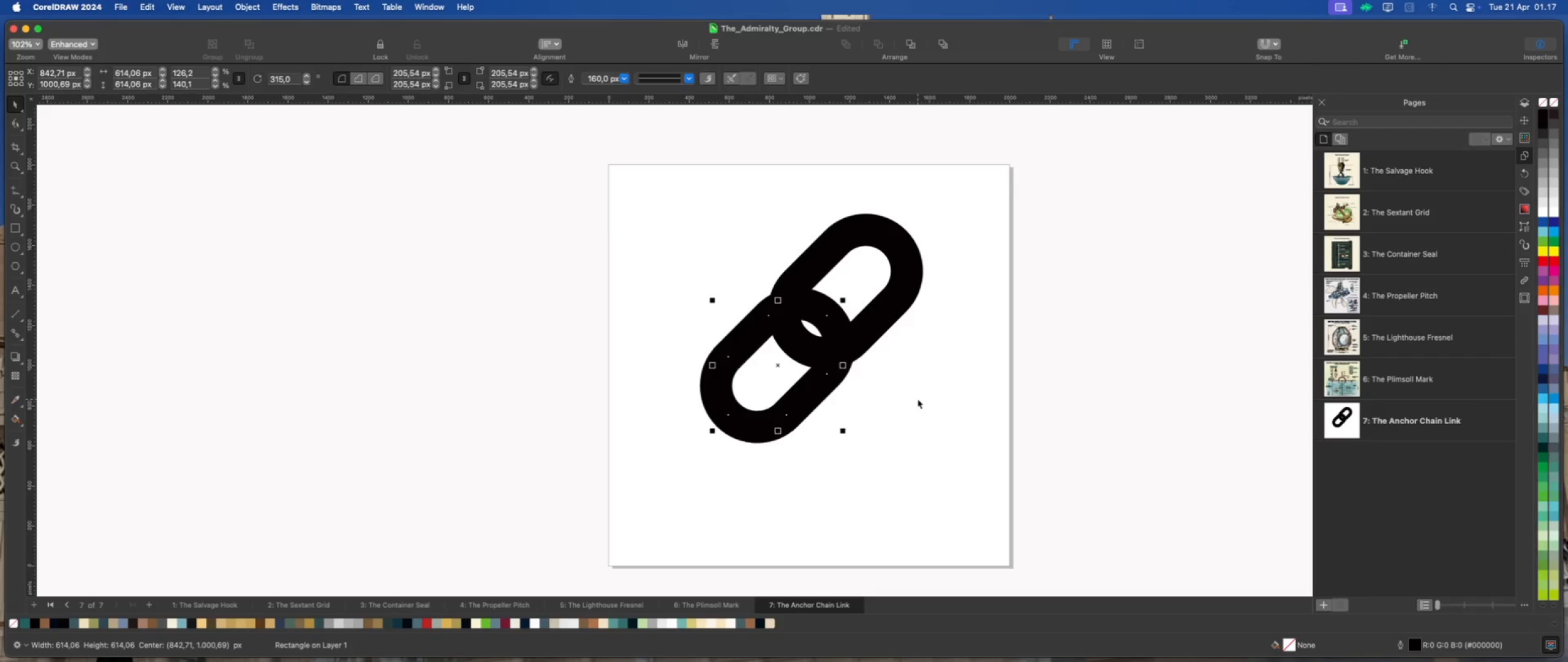 
key(ArrowDown)
 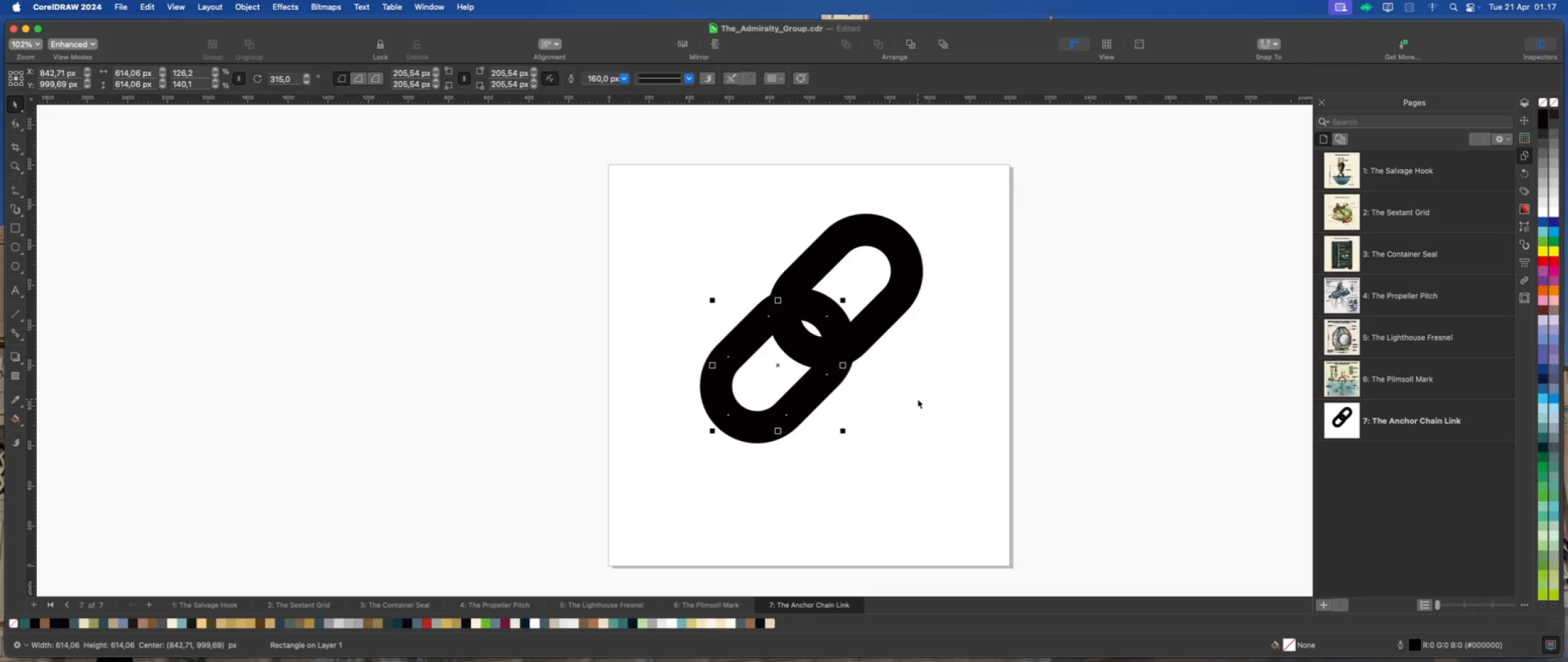 
key(ArrowDown)
 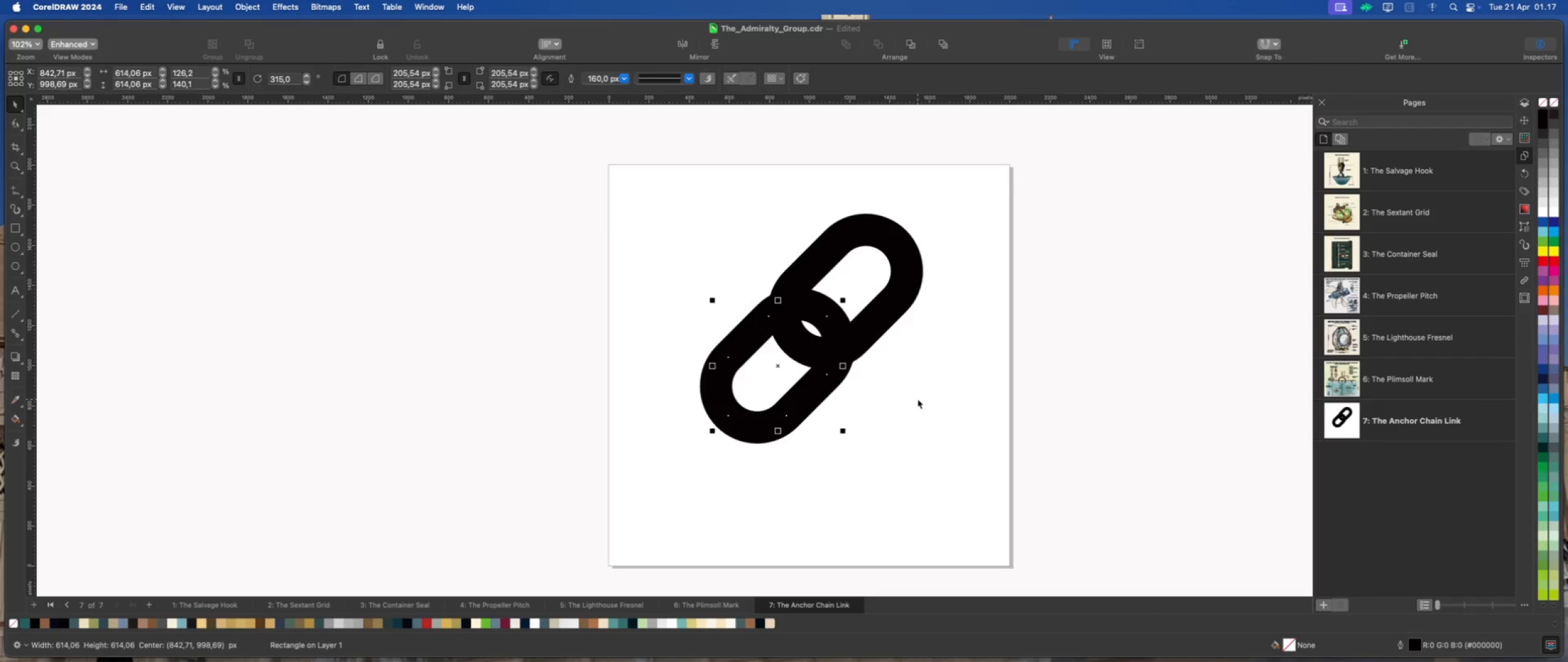 
key(ArrowDown)
 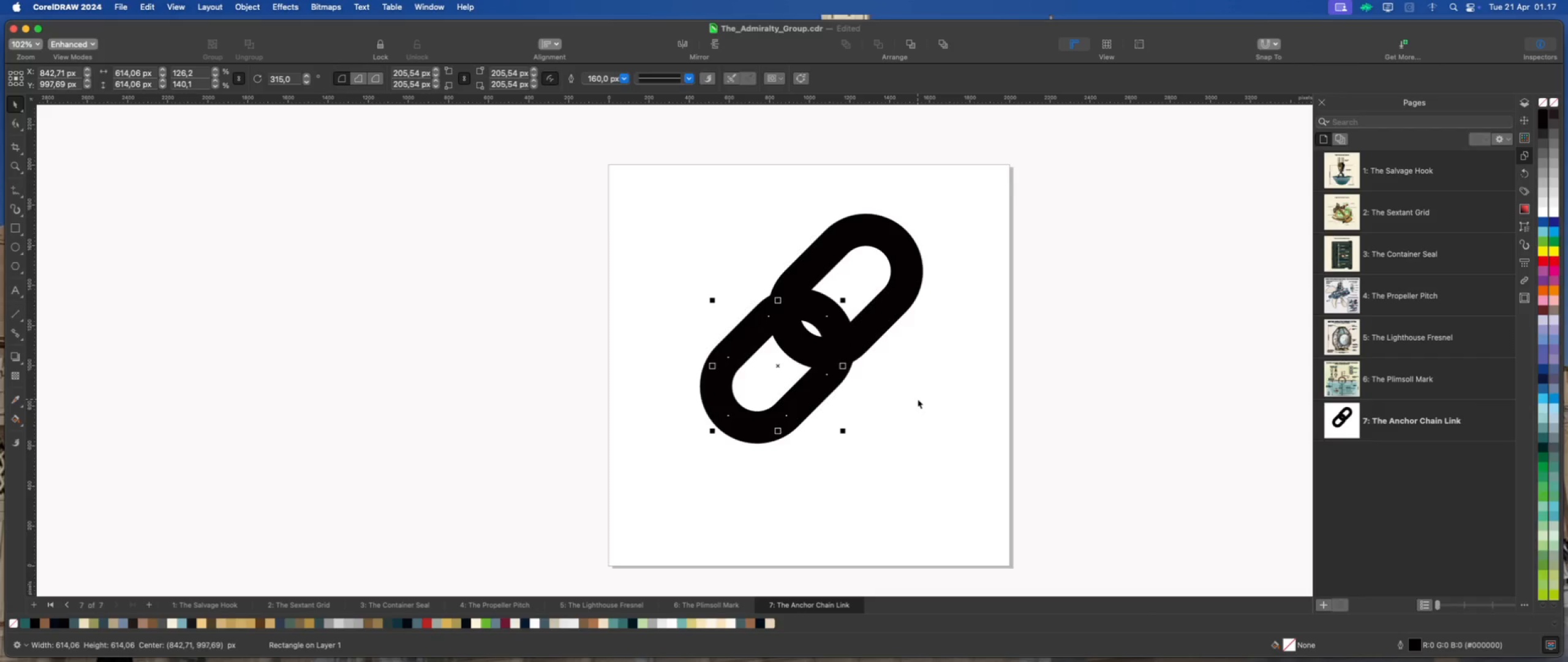 
key(ArrowDown)
 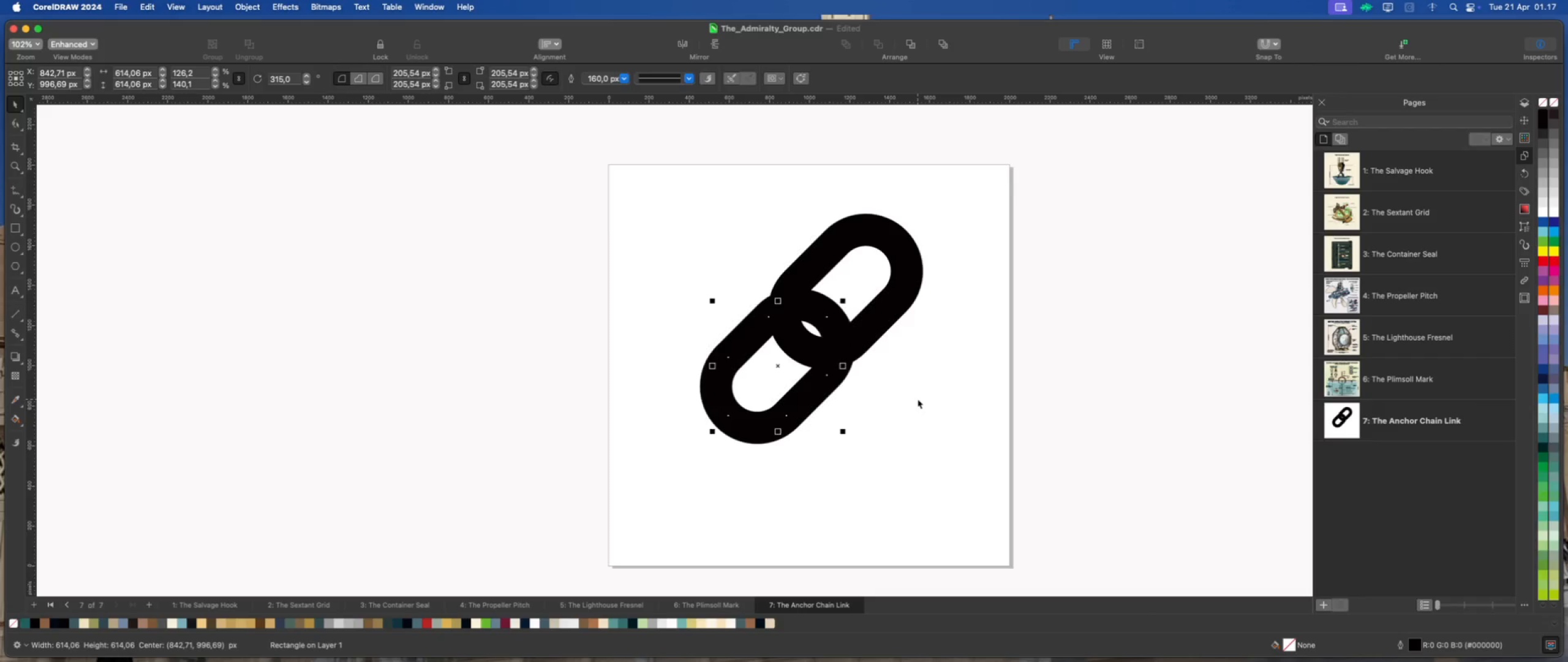 
key(ArrowDown)
 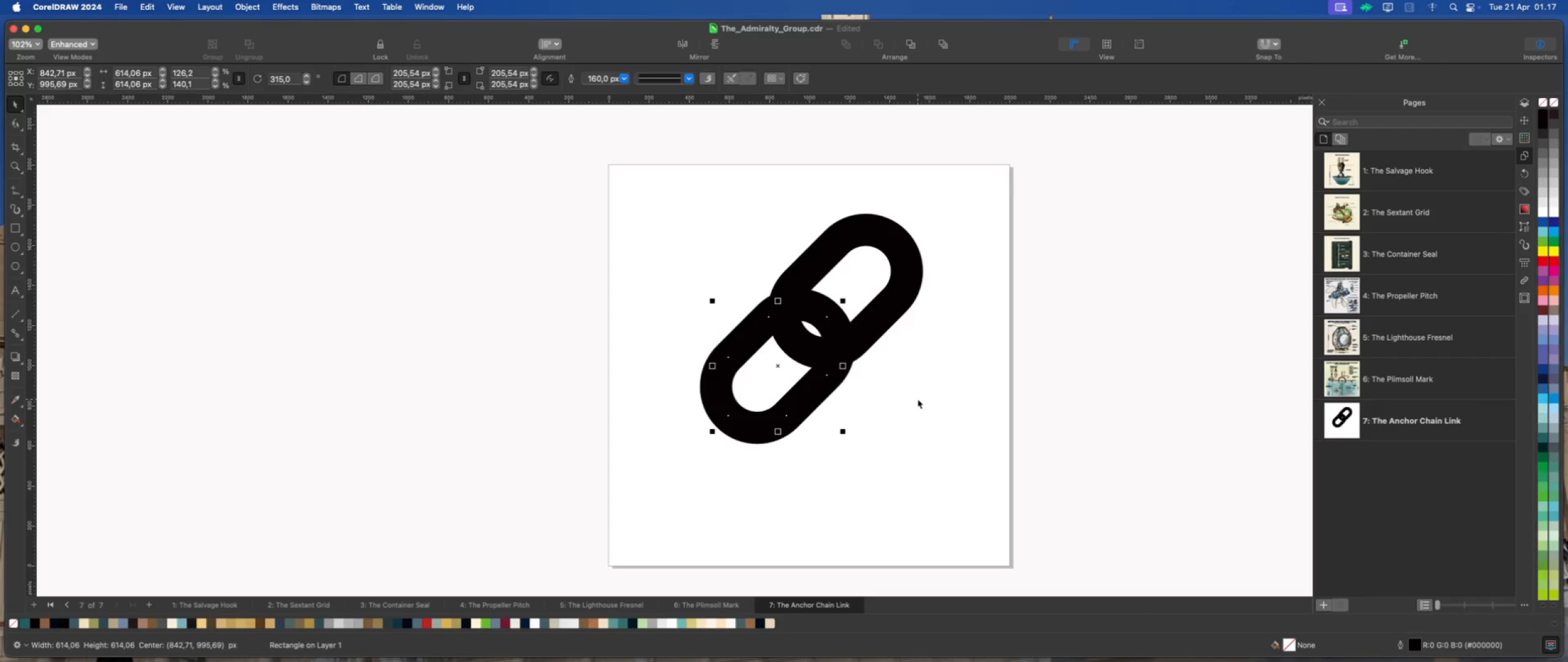 
key(ArrowDown)
 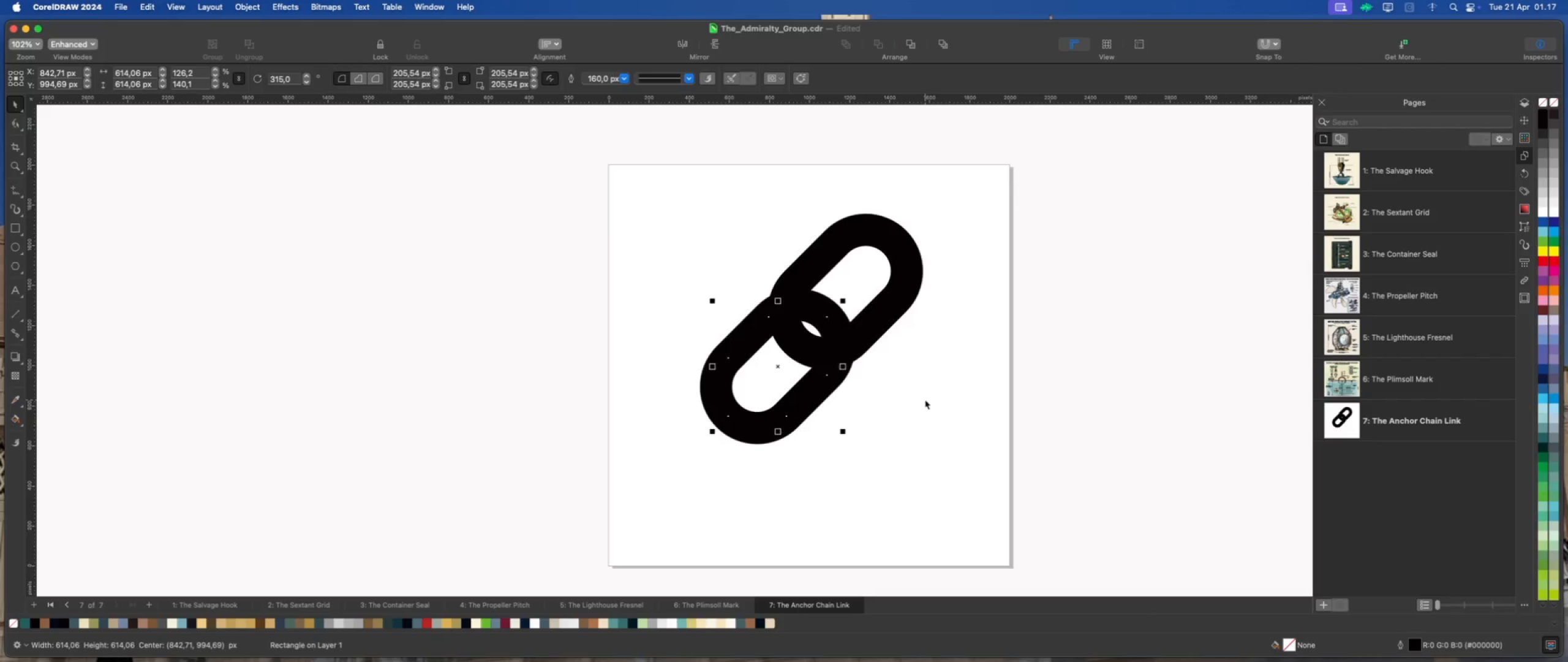 
left_click([925, 400])
 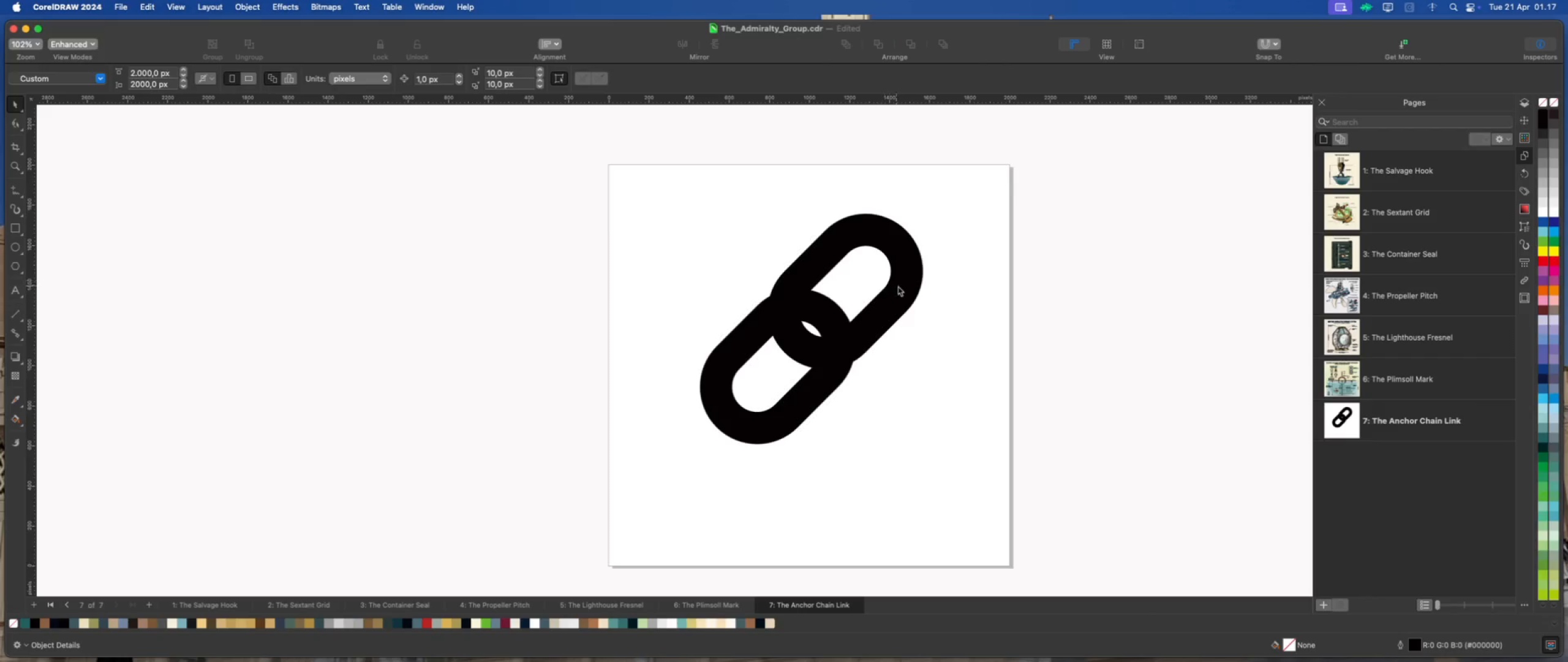 
left_click([911, 291])
 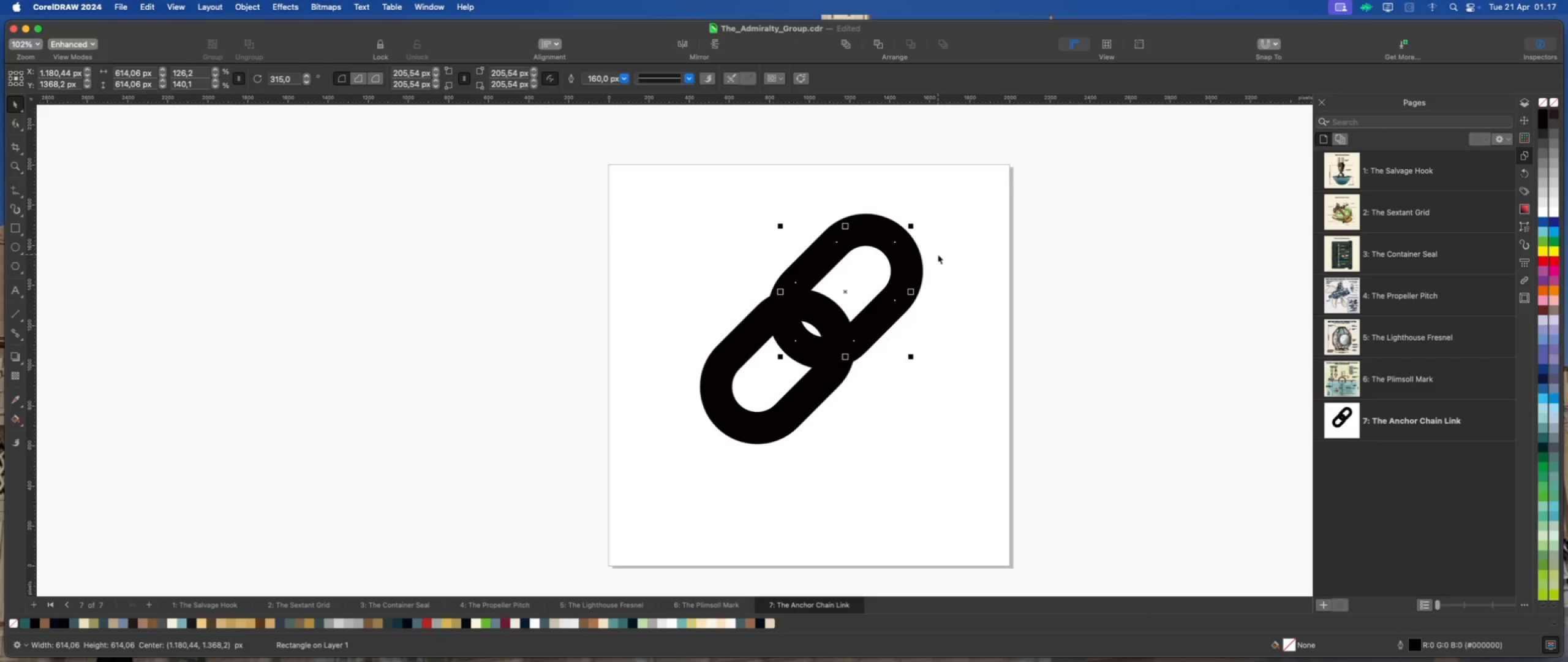 
scroll: coordinate [851, 279], scroll_direction: up, amount: 1.0
 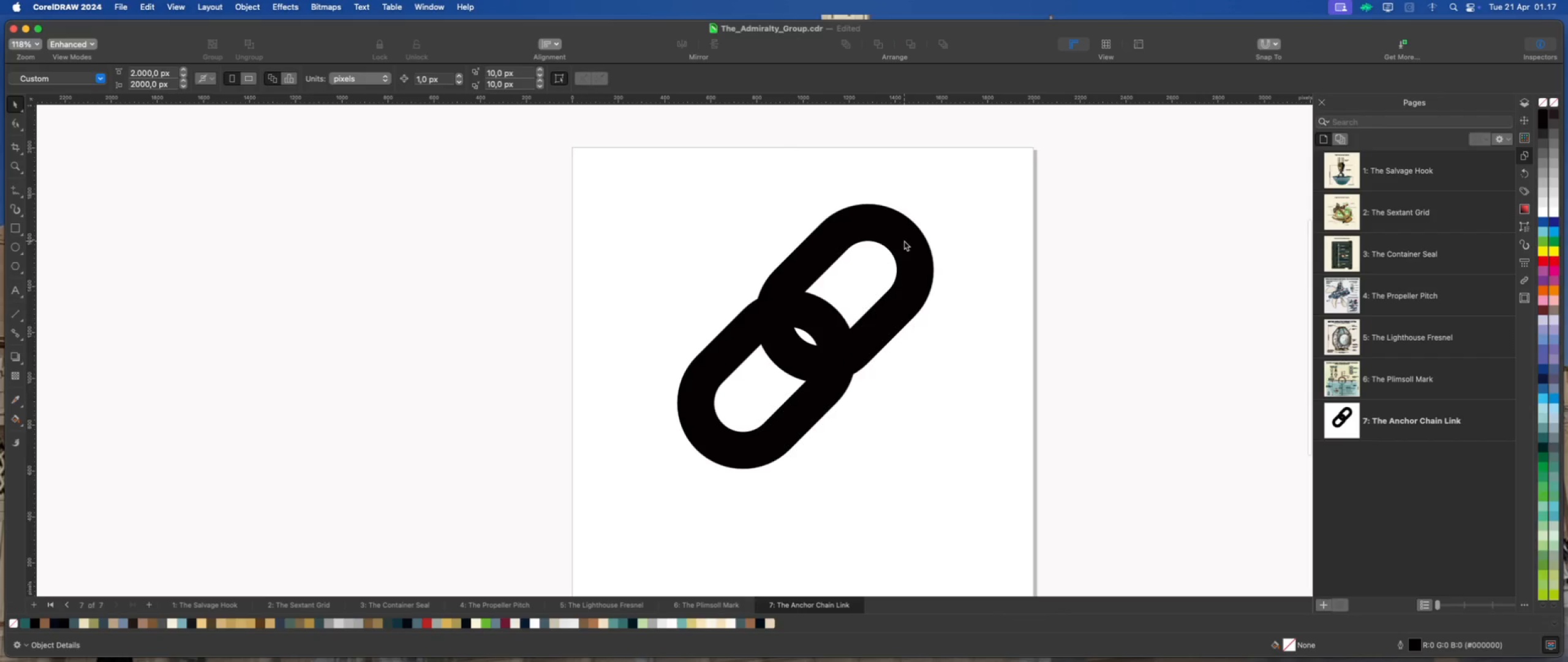 
left_click([904, 241])
 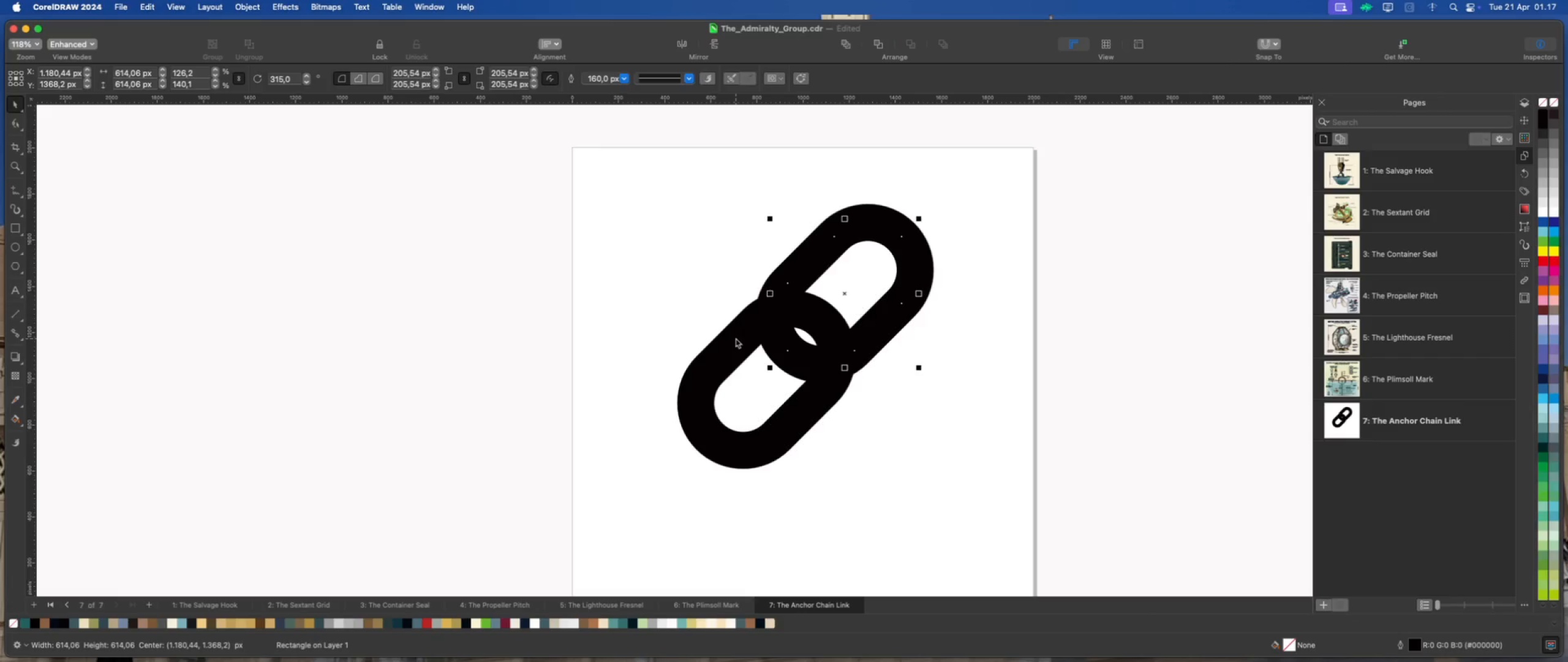 
wait(7.03)
 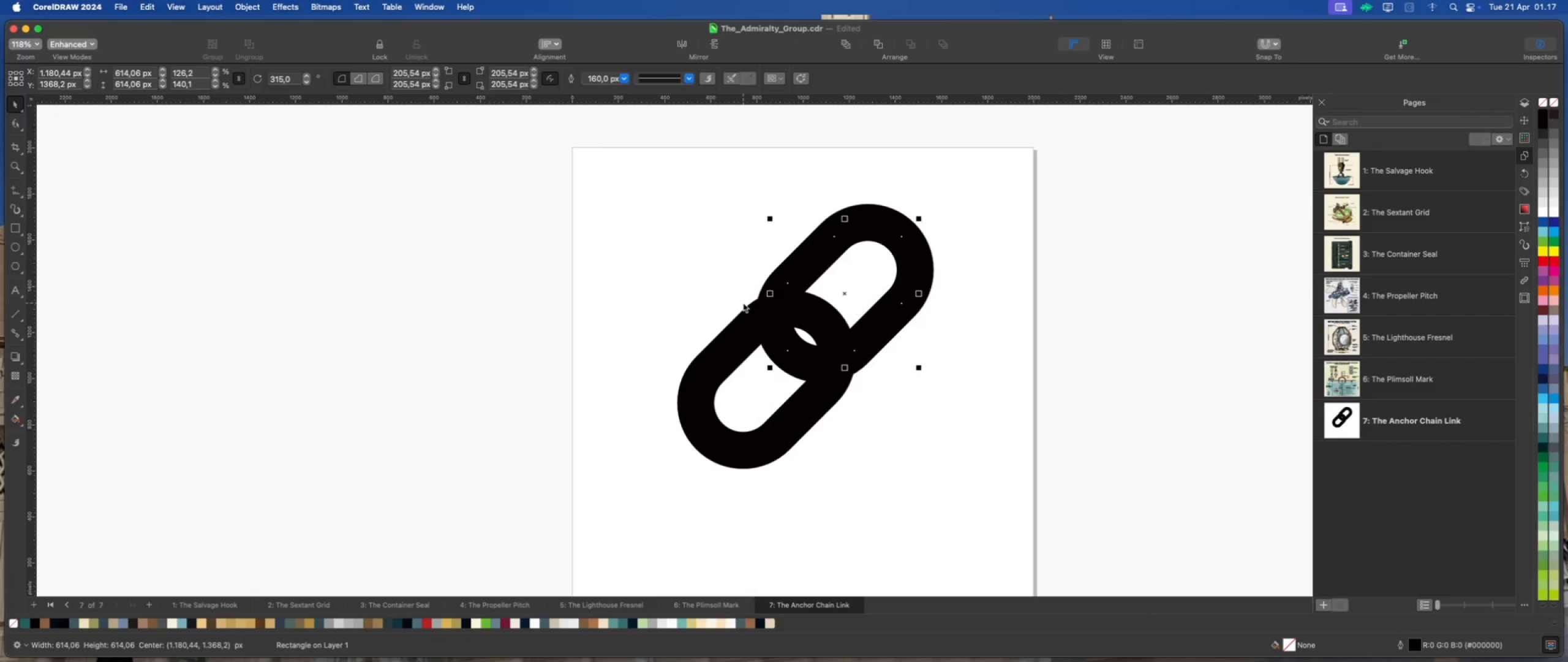 
hold_key(key=ShiftLeft, duration=0.62)
left_click([736, 338])
 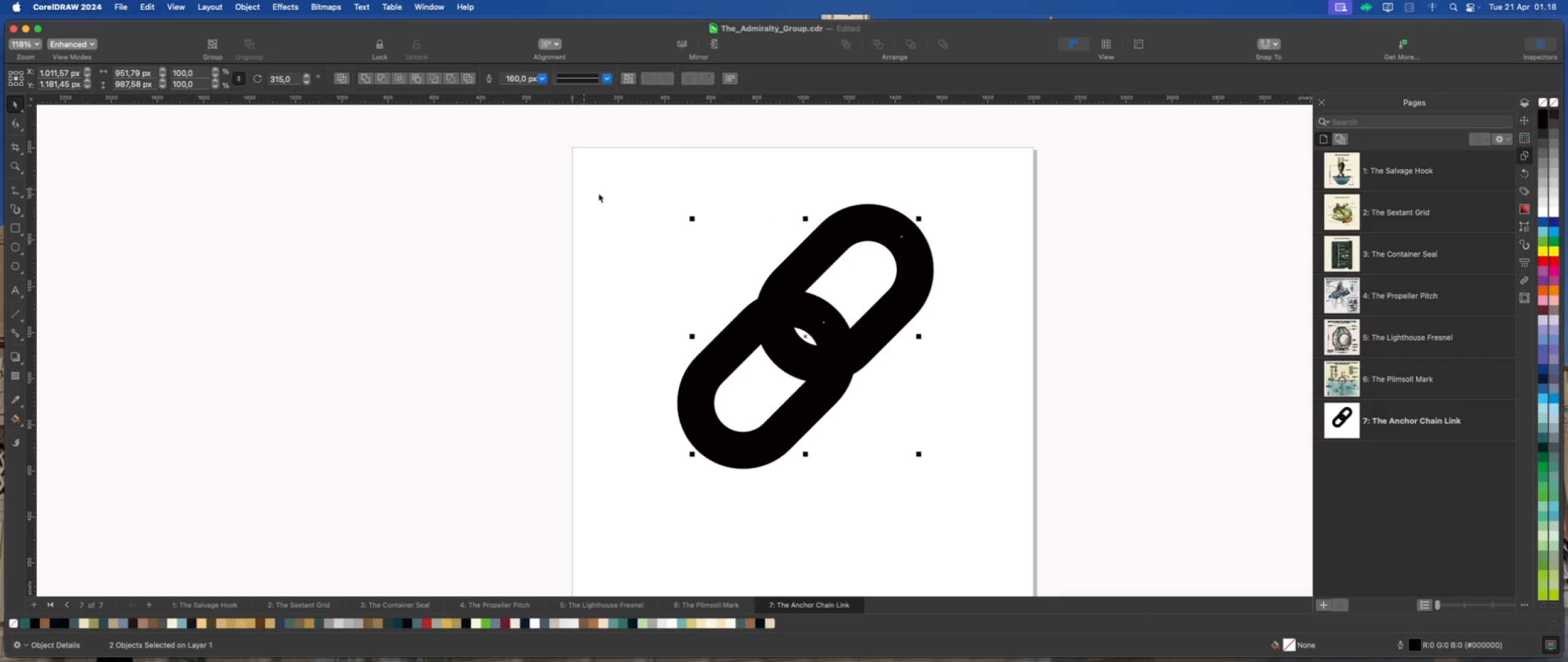 
wait(5.26)
 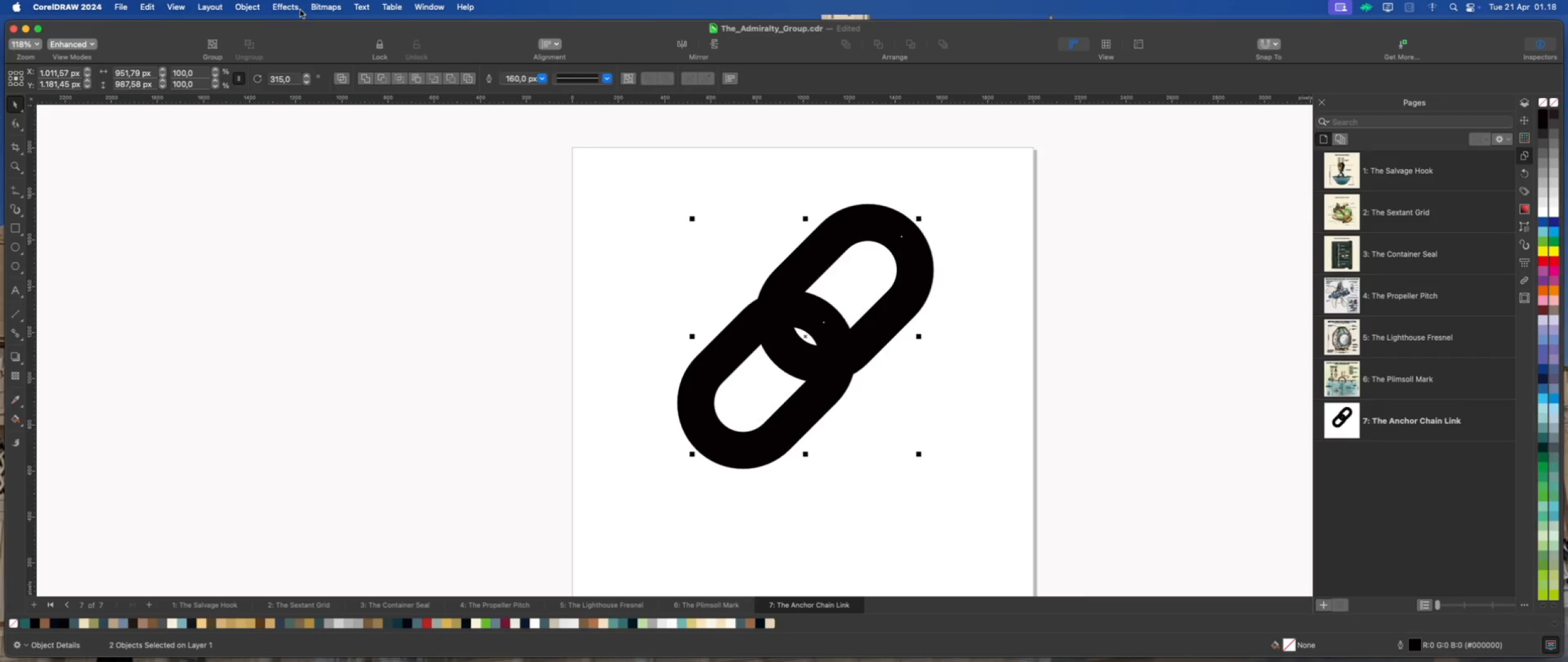 
left_click([669, 218])
 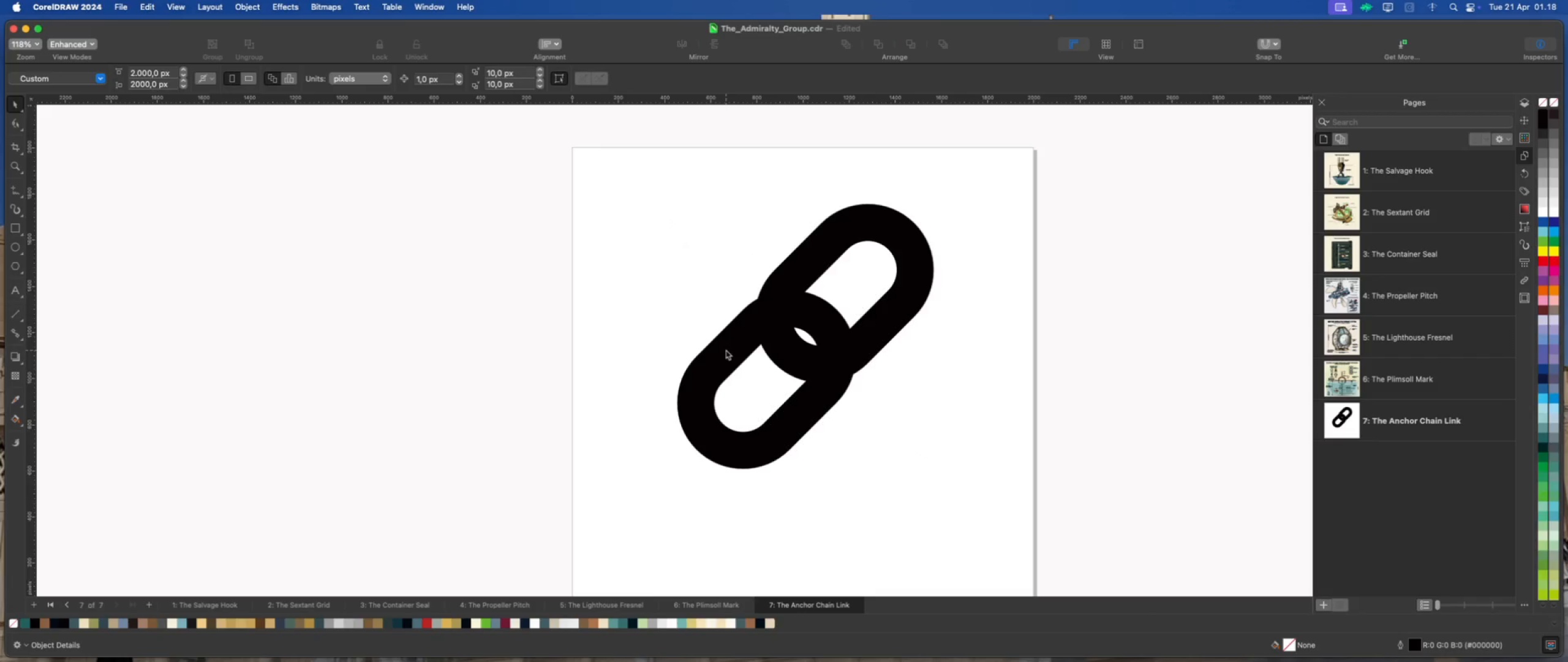 
left_click([726, 350])
 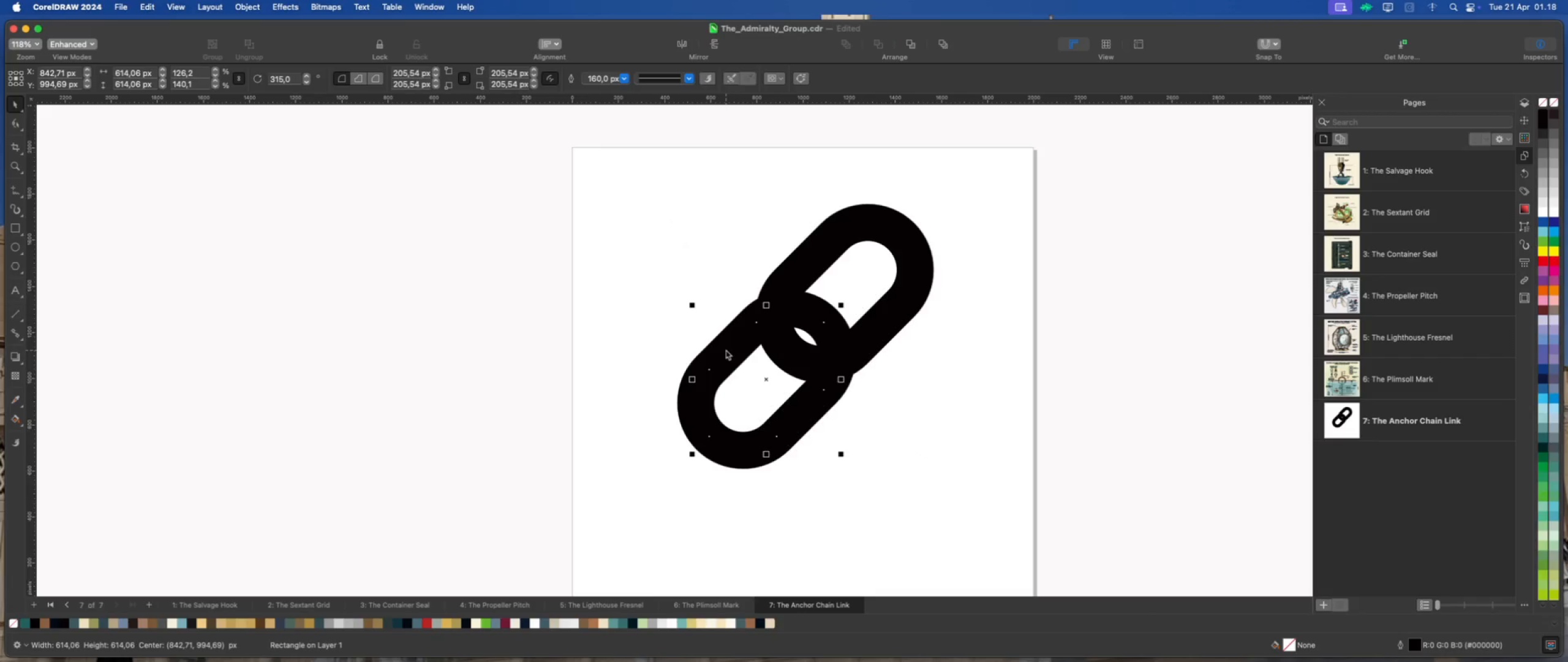 
key(Delete)
 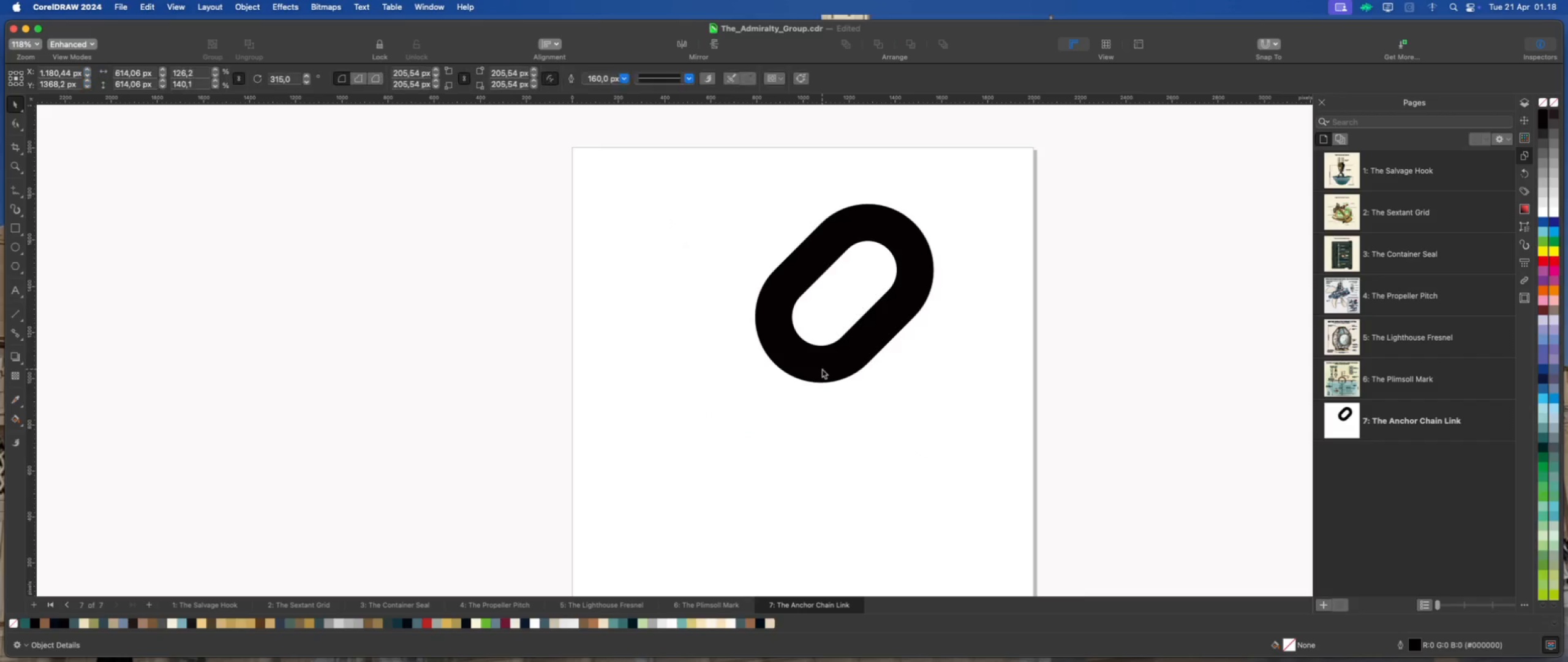 
double_click([851, 361])
 